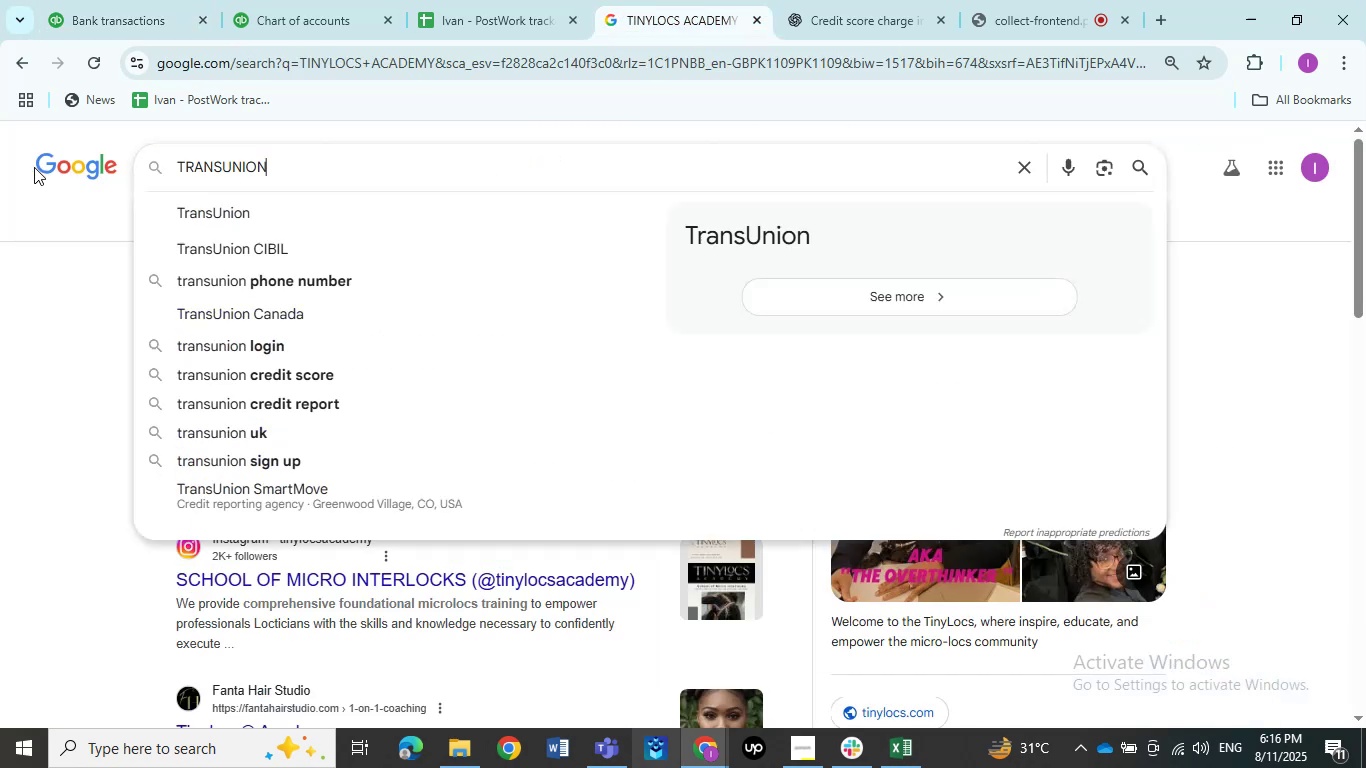 
key(Control+ControlLeft)
 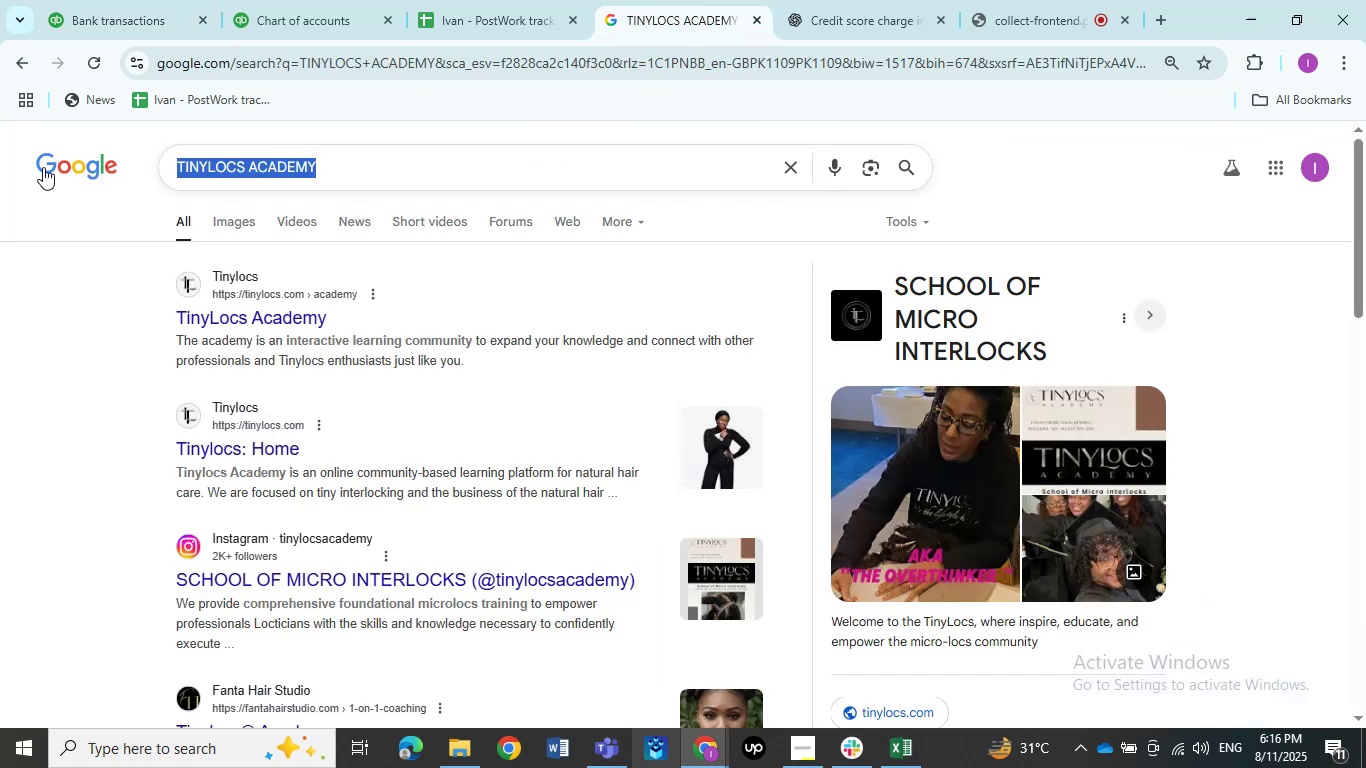 
key(Control+V)
 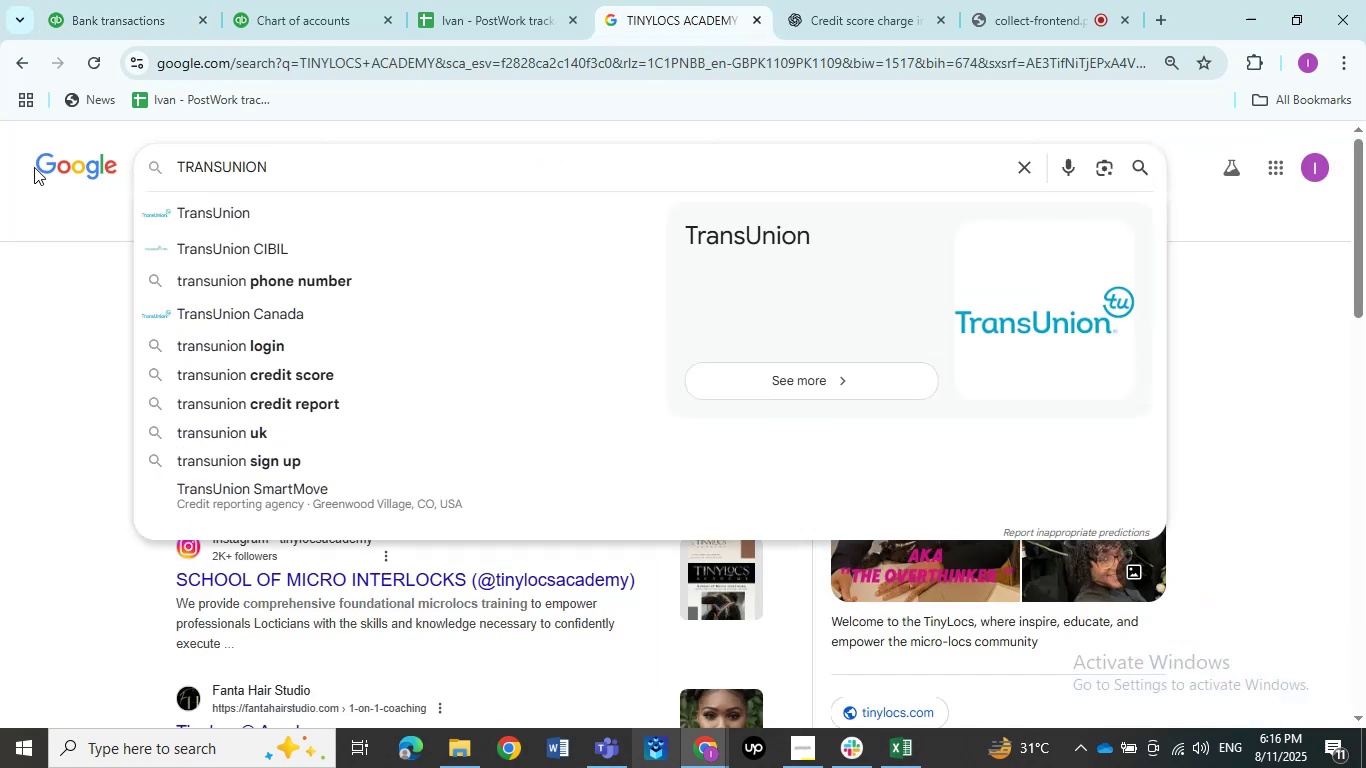 
key(NumpadEnter)
 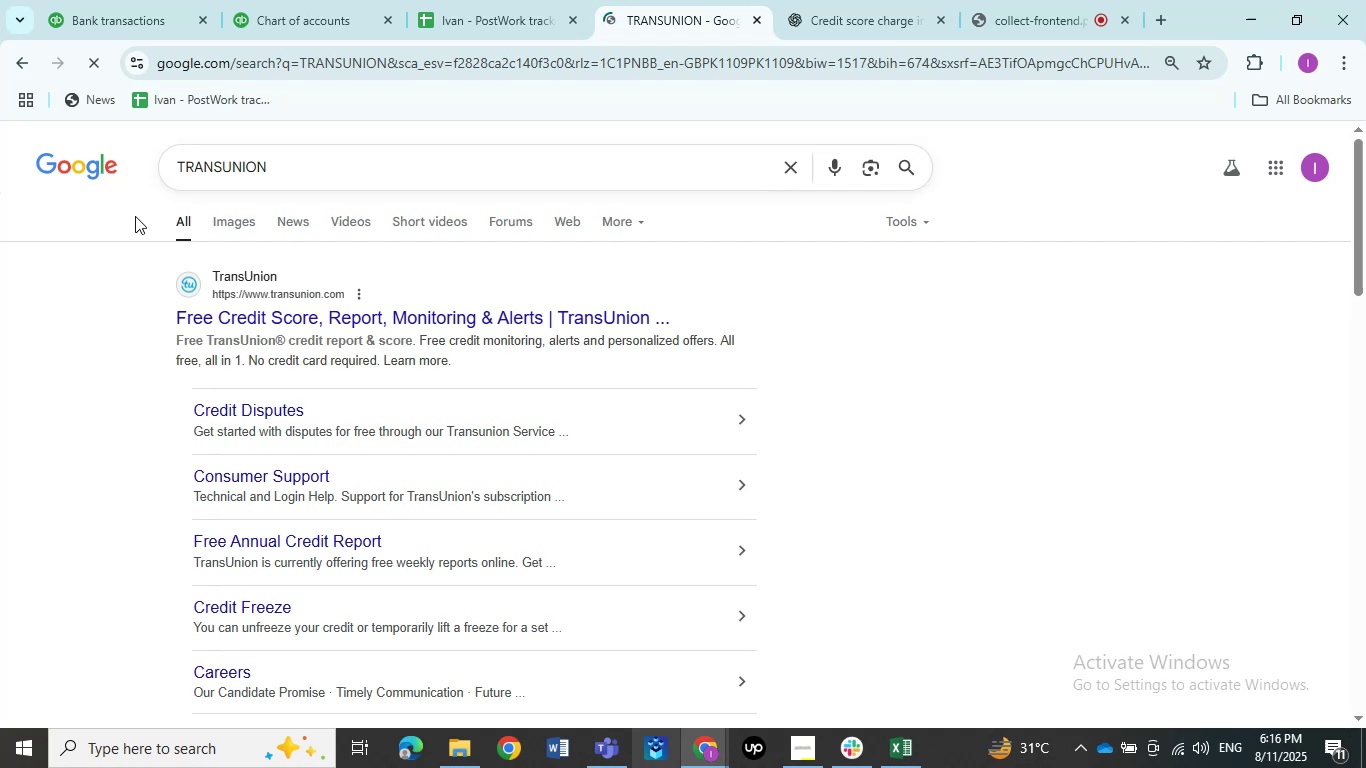 
left_click([82, 17])
 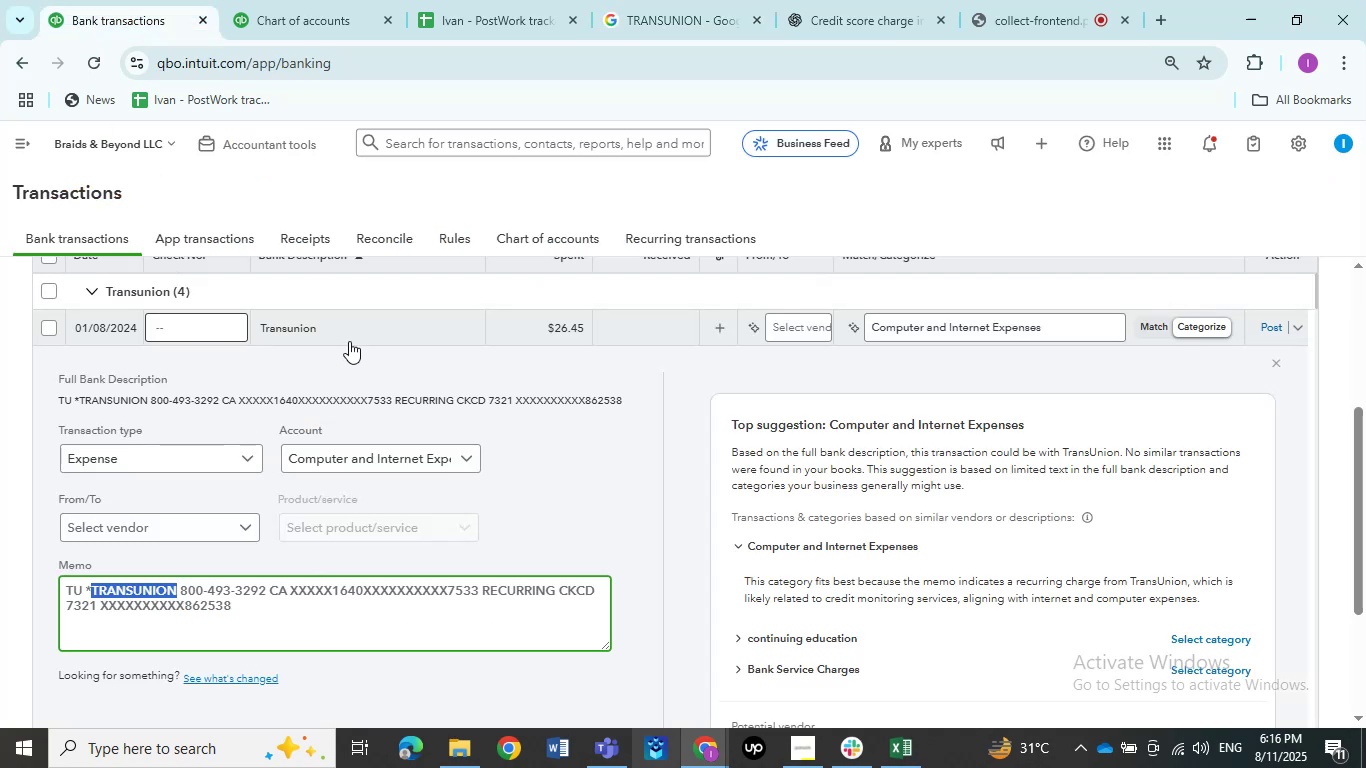 
left_click([344, 335])
 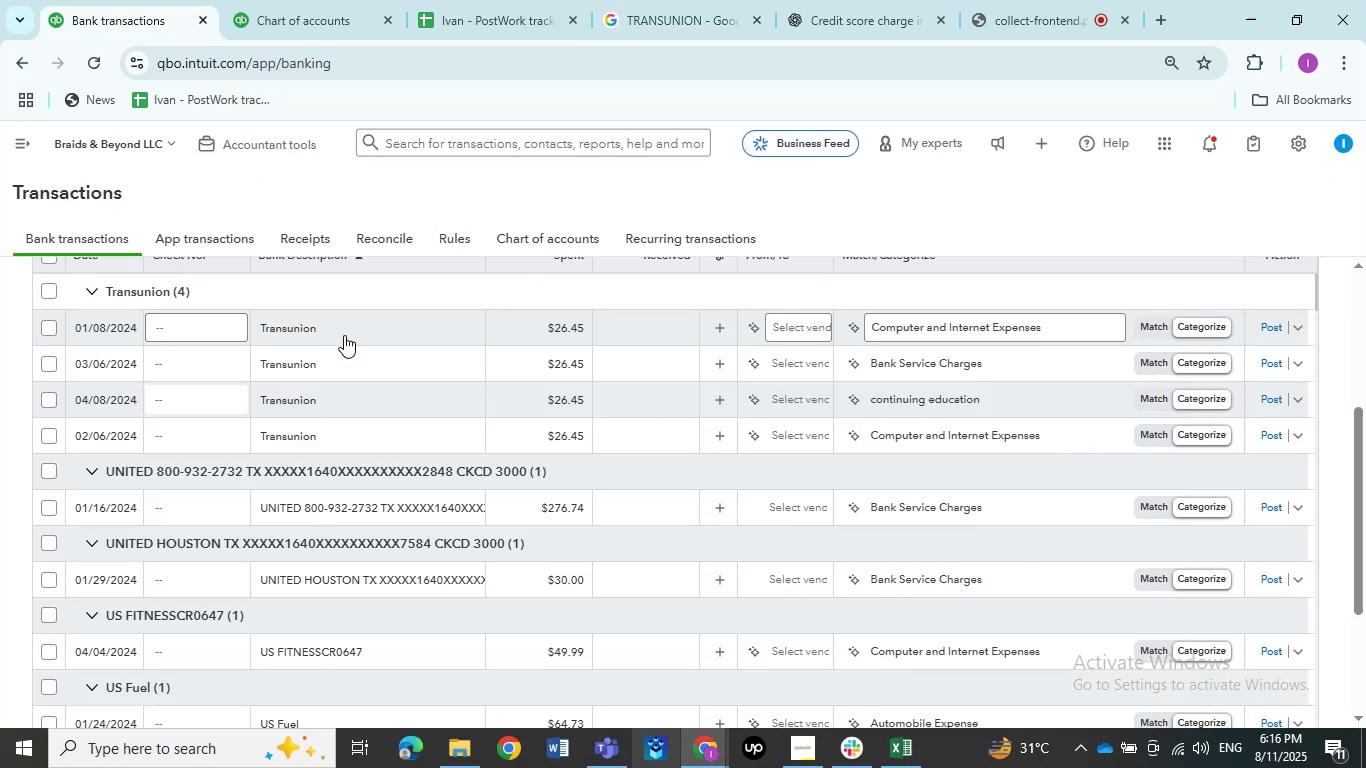 
left_click([53, 290])
 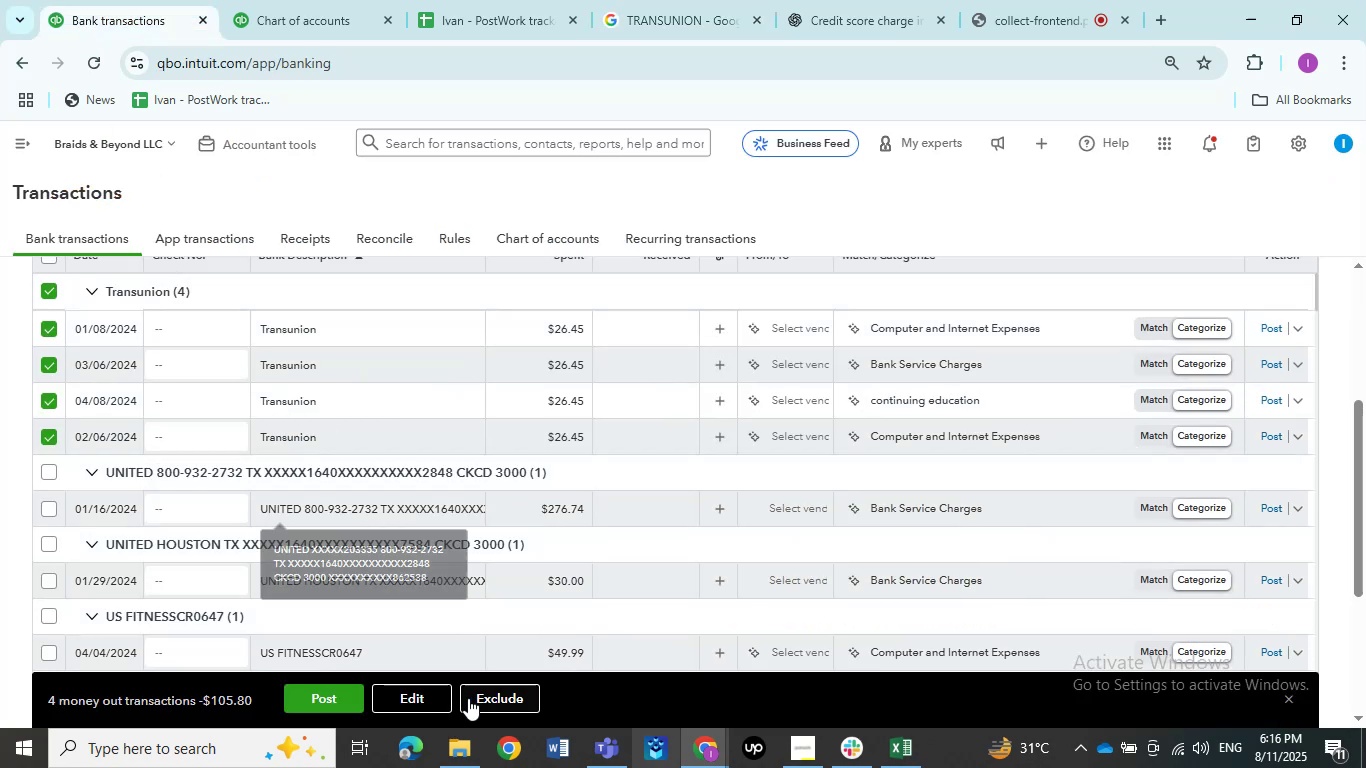 
left_click([405, 701])
 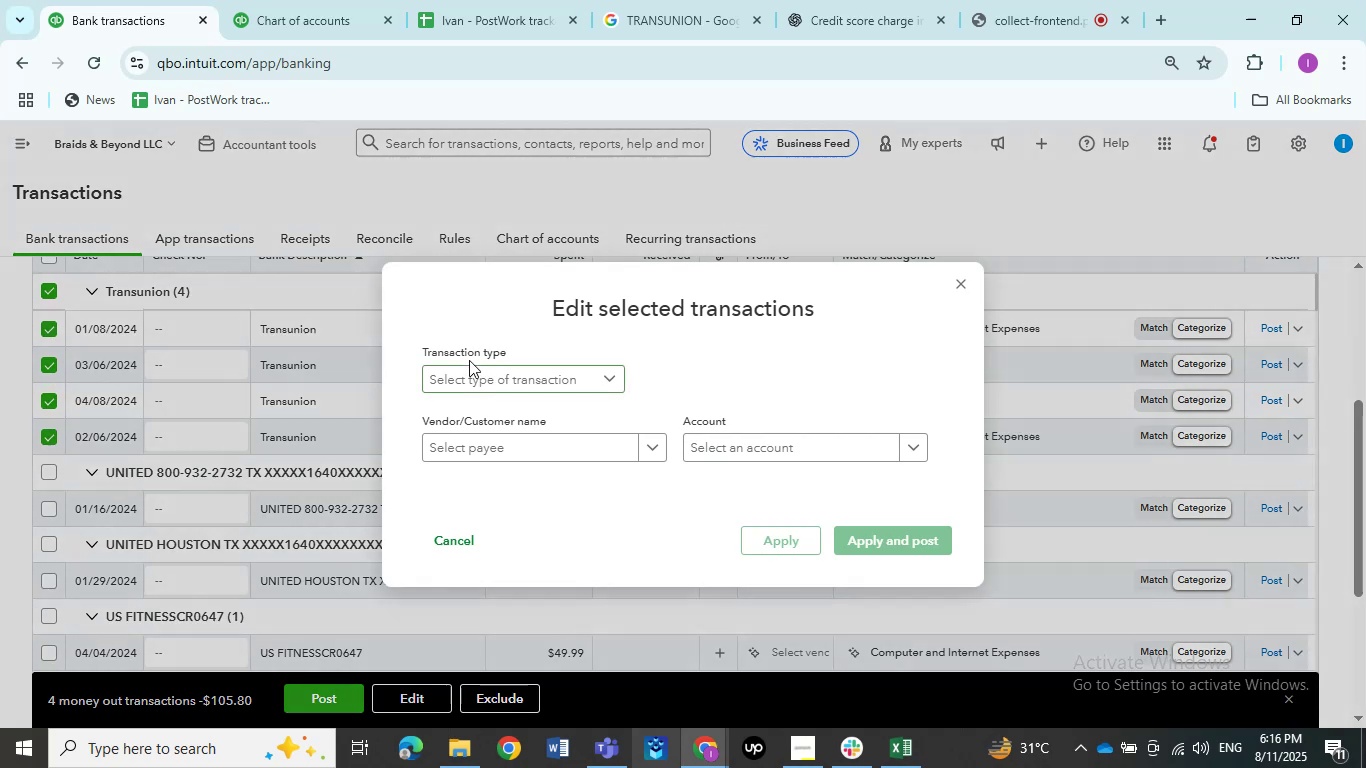 
left_click([467, 375])
 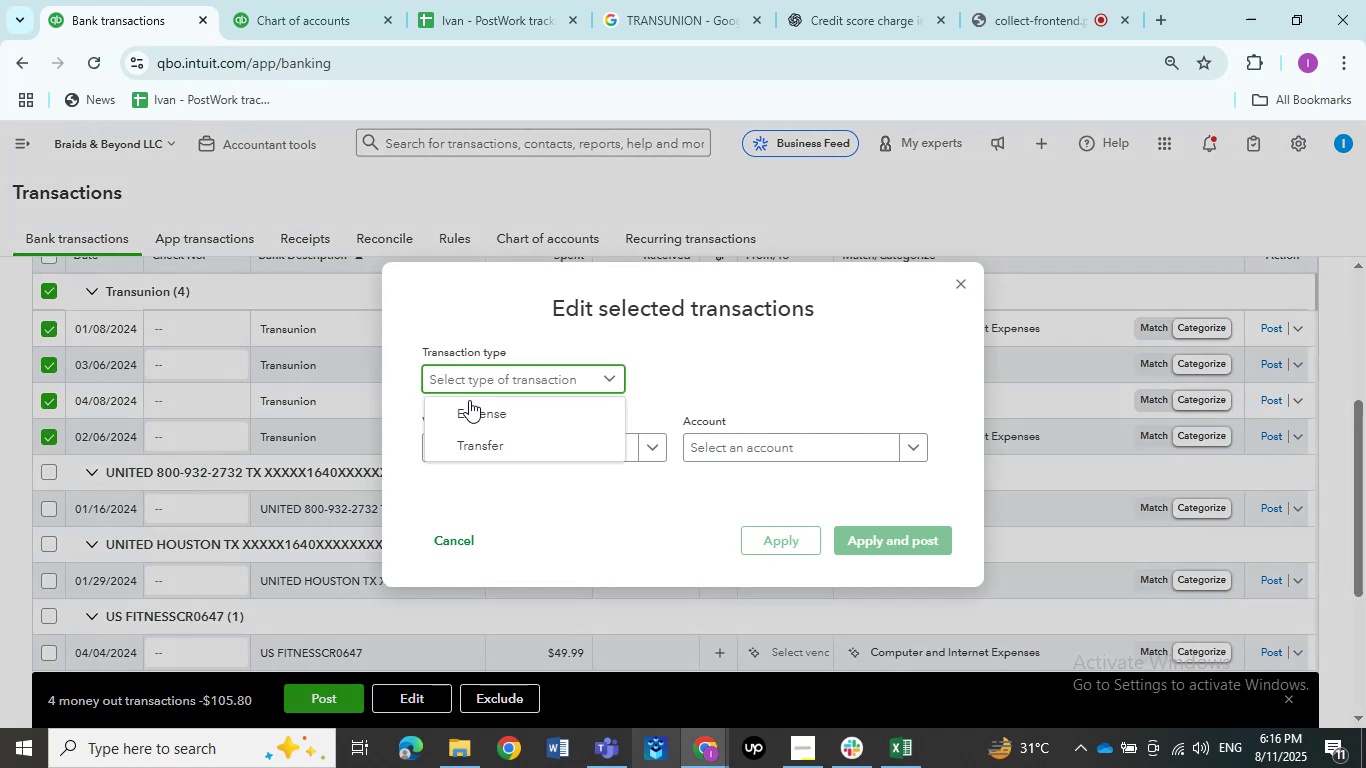 
left_click([469, 403])
 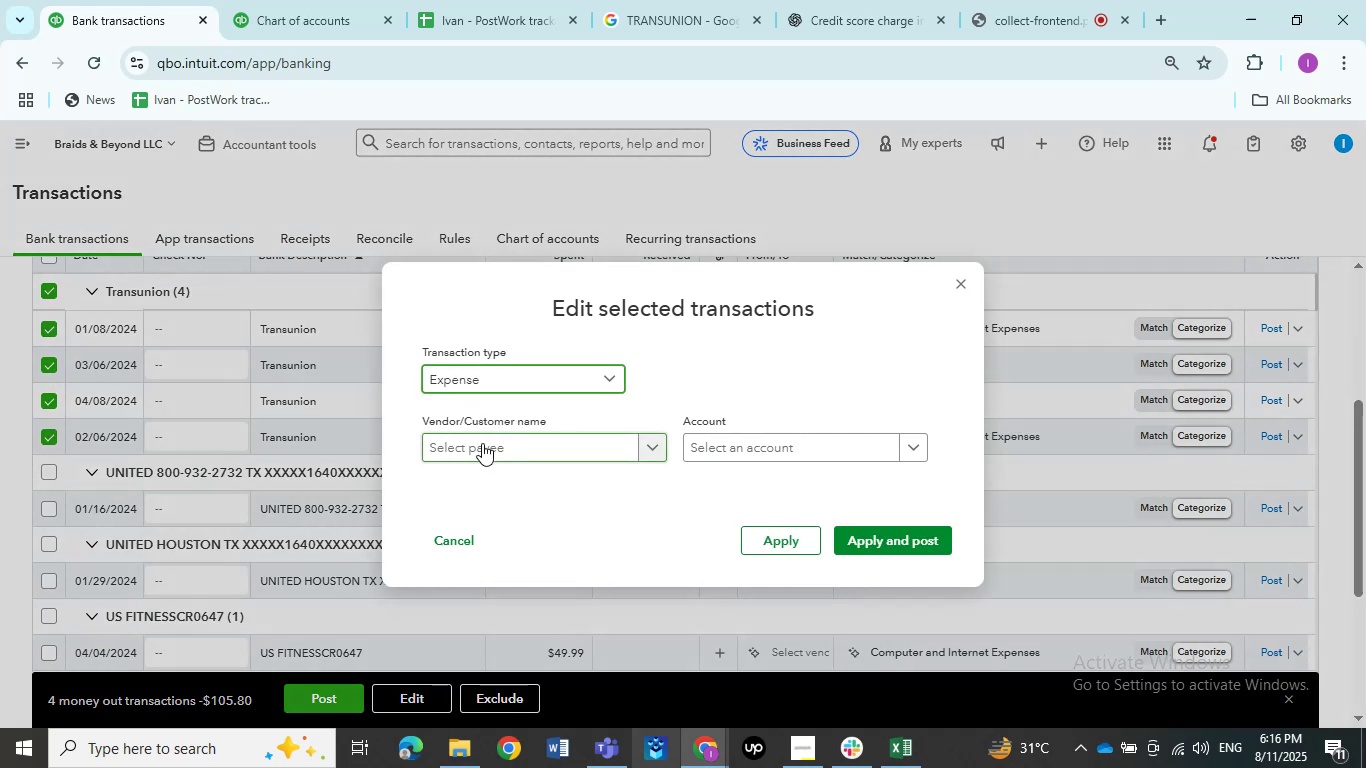 
left_click([482, 443])
 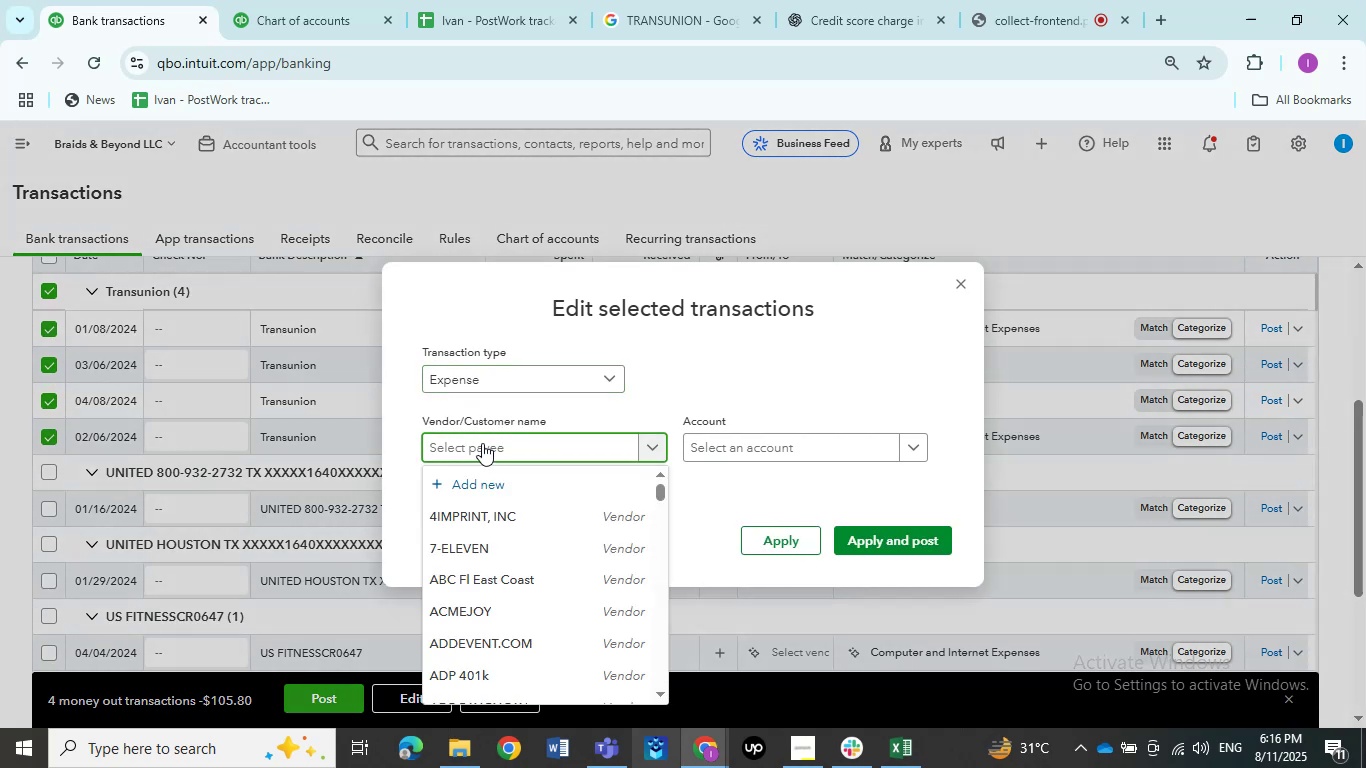 
key(Control+V)
 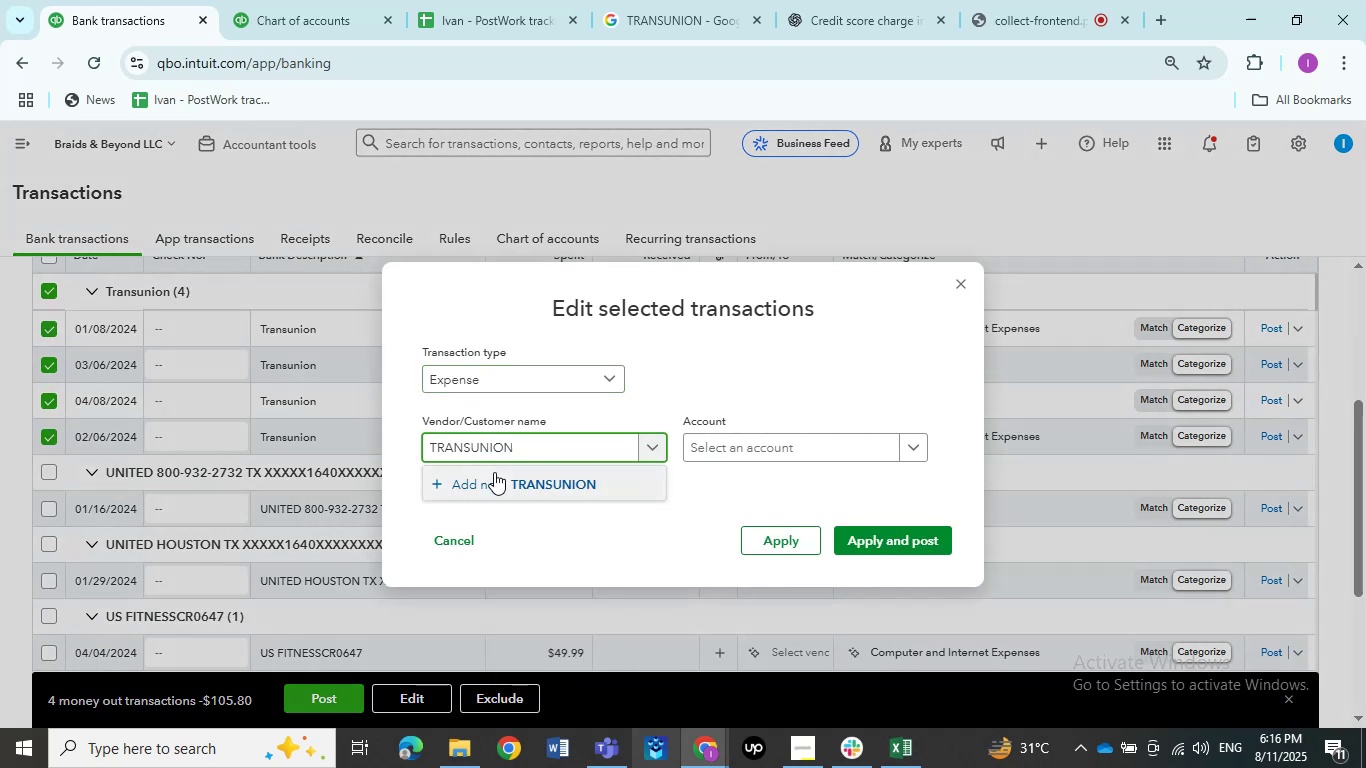 
left_click([494, 475])
 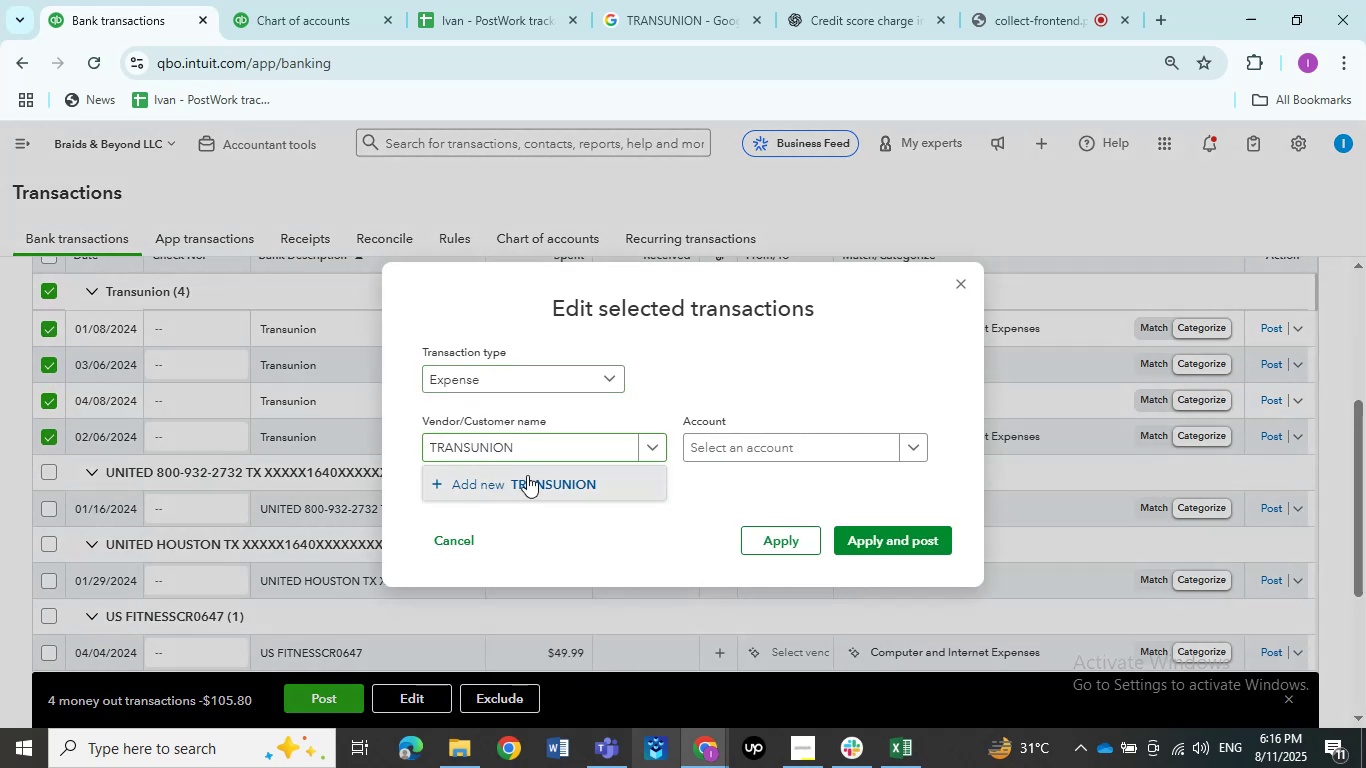 
mouse_move([716, 459])
 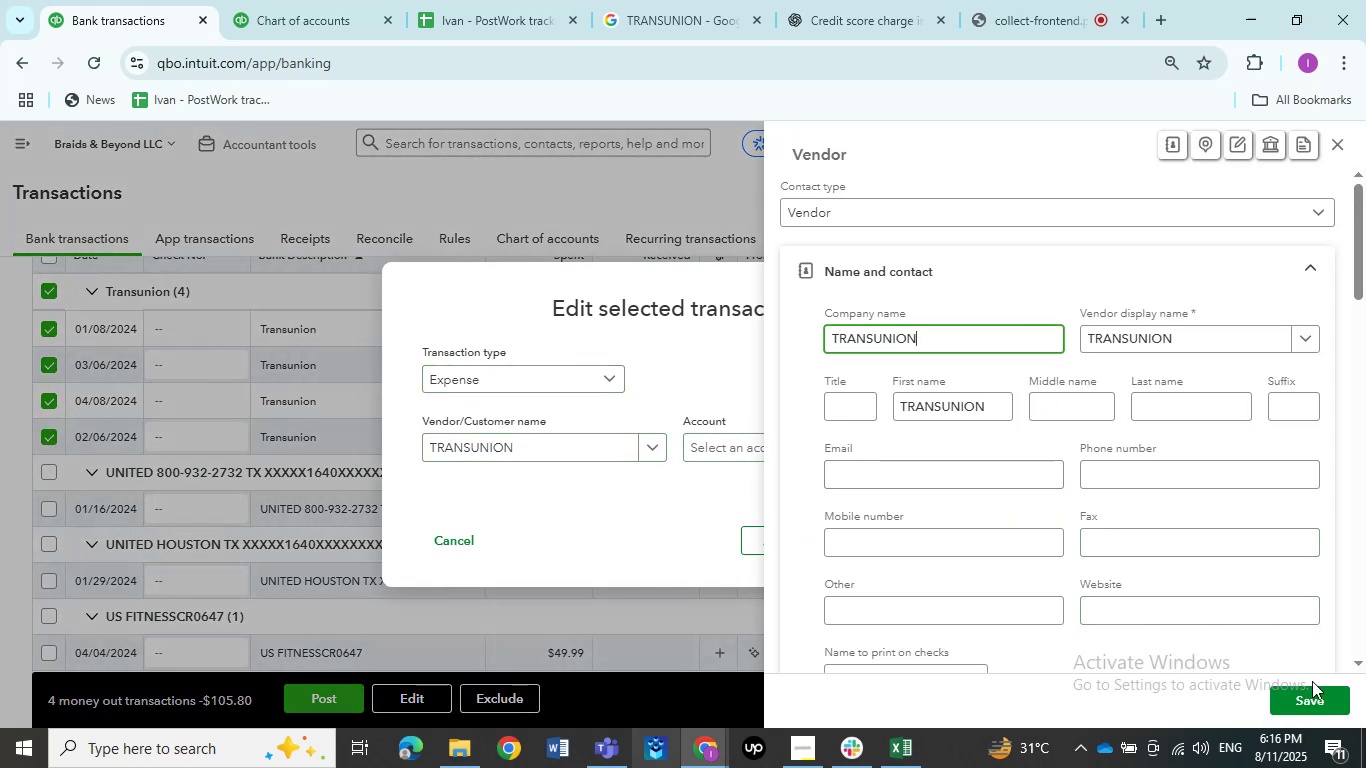 
left_click([1312, 694])
 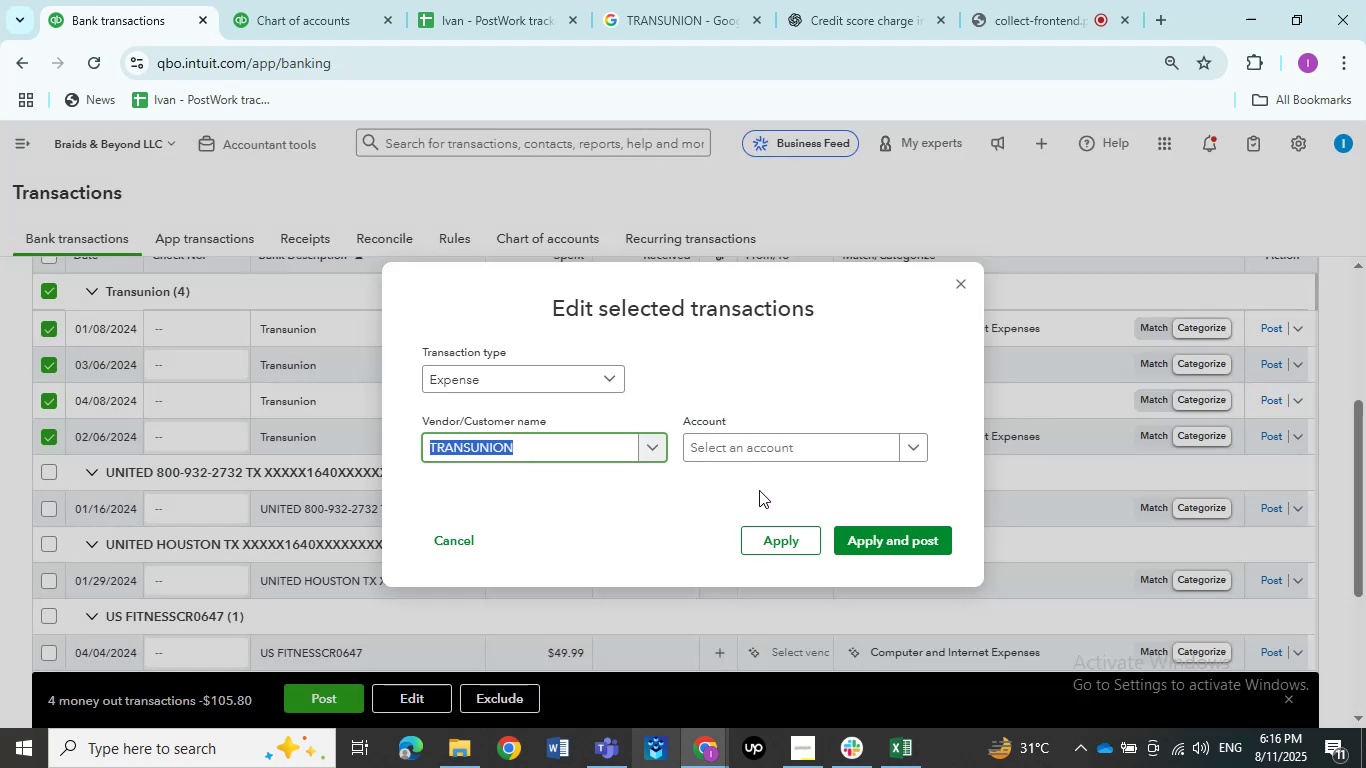 
left_click([771, 457])
 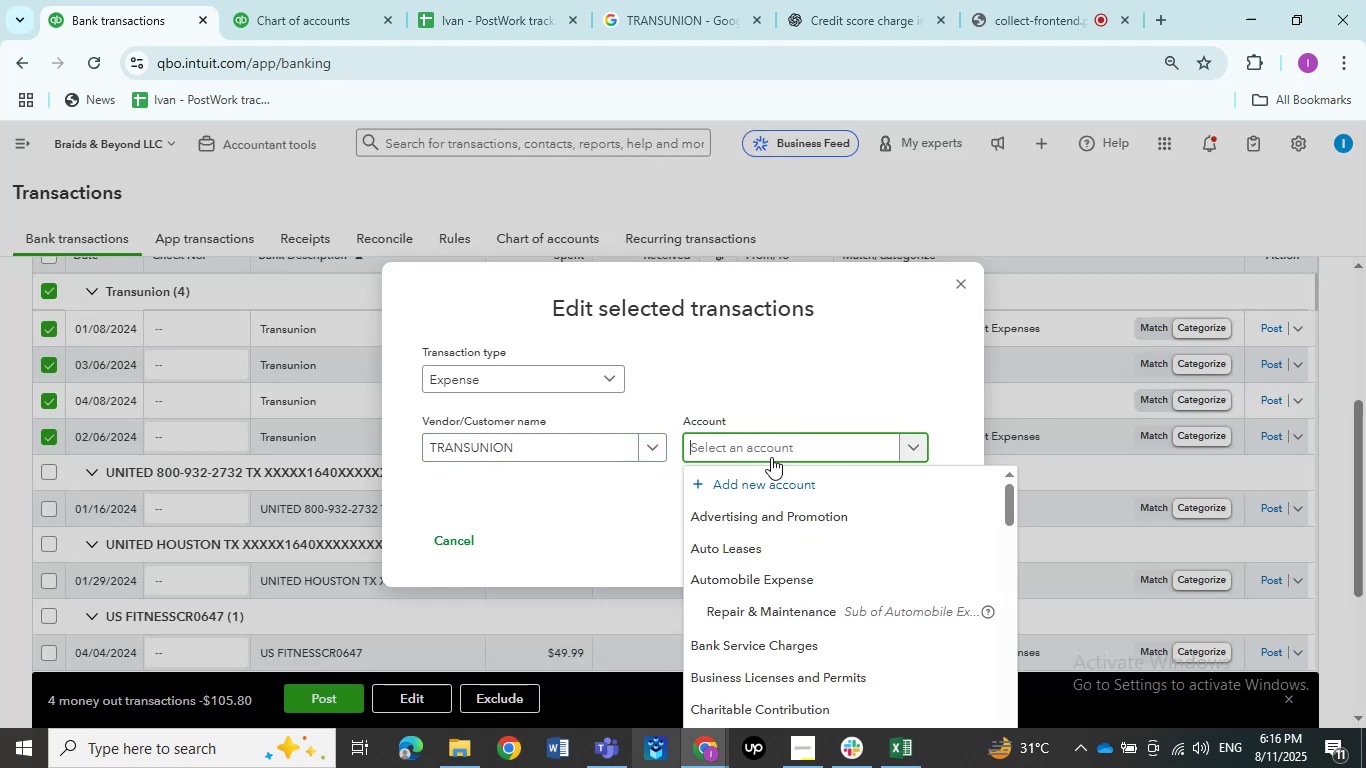 
wait(13.07)
 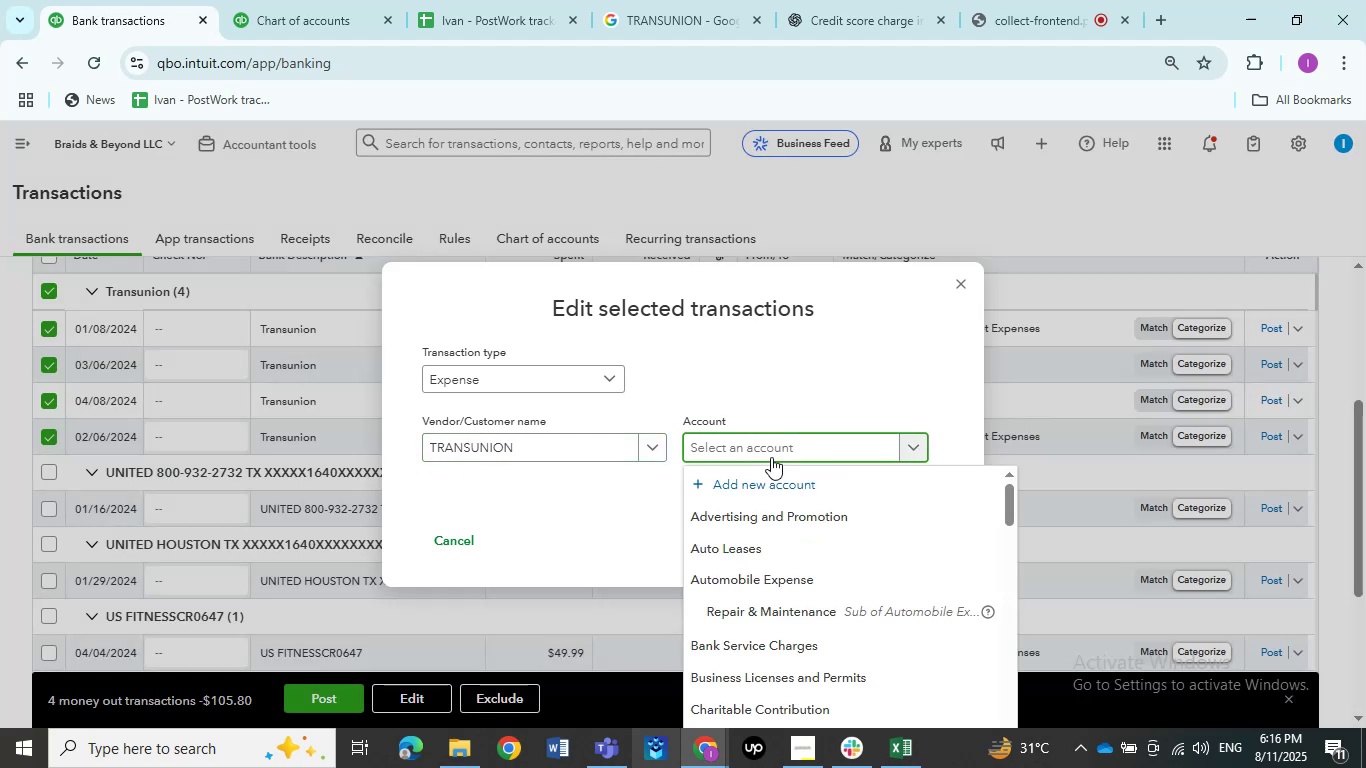 
type(Asj)
key(Backspace)
type(k)
 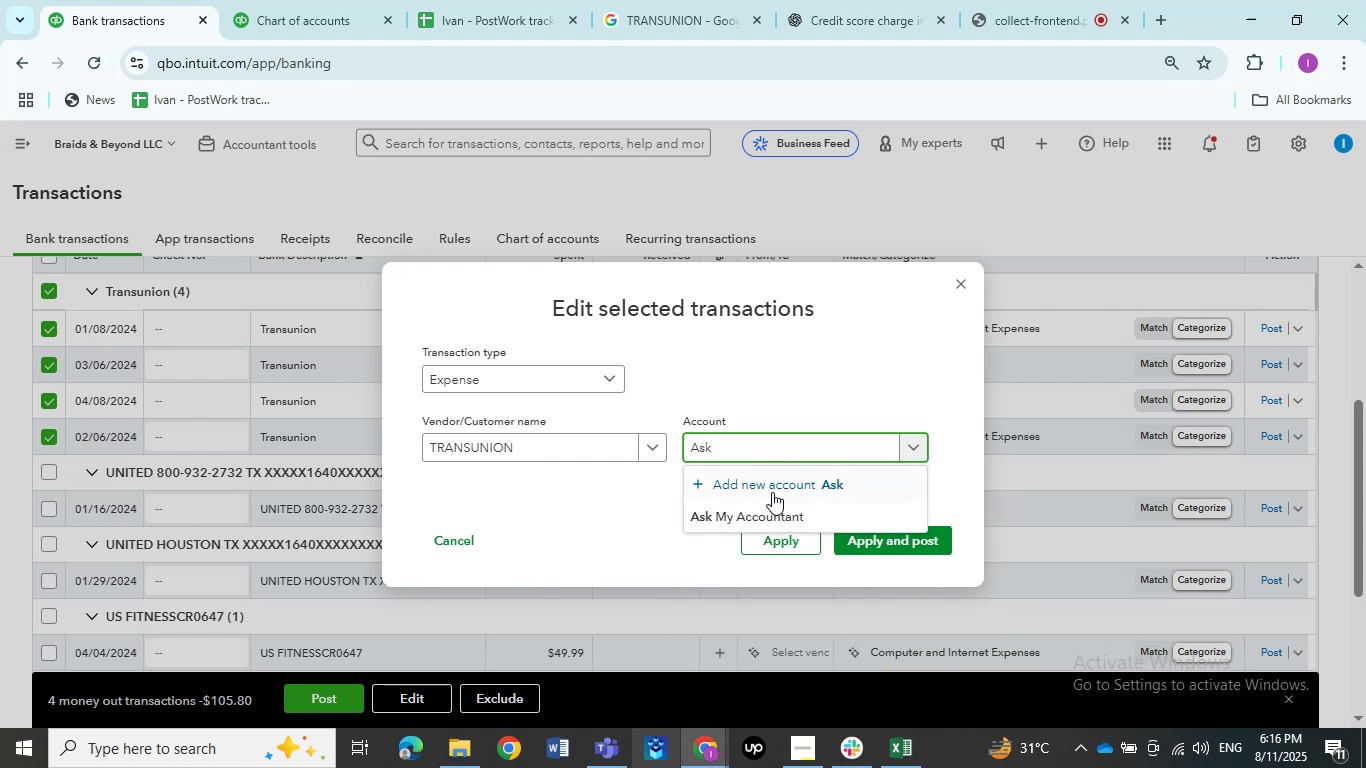 
left_click([773, 511])
 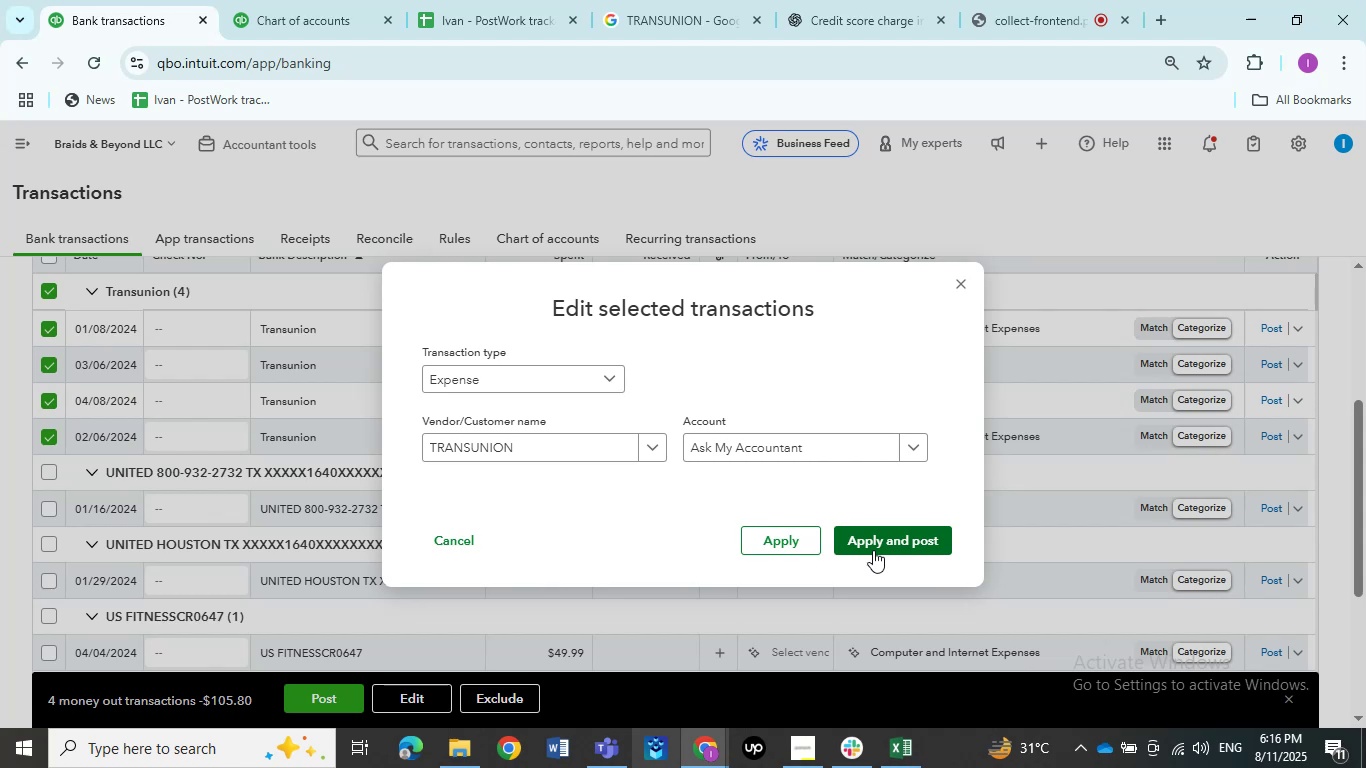 
left_click([875, 545])
 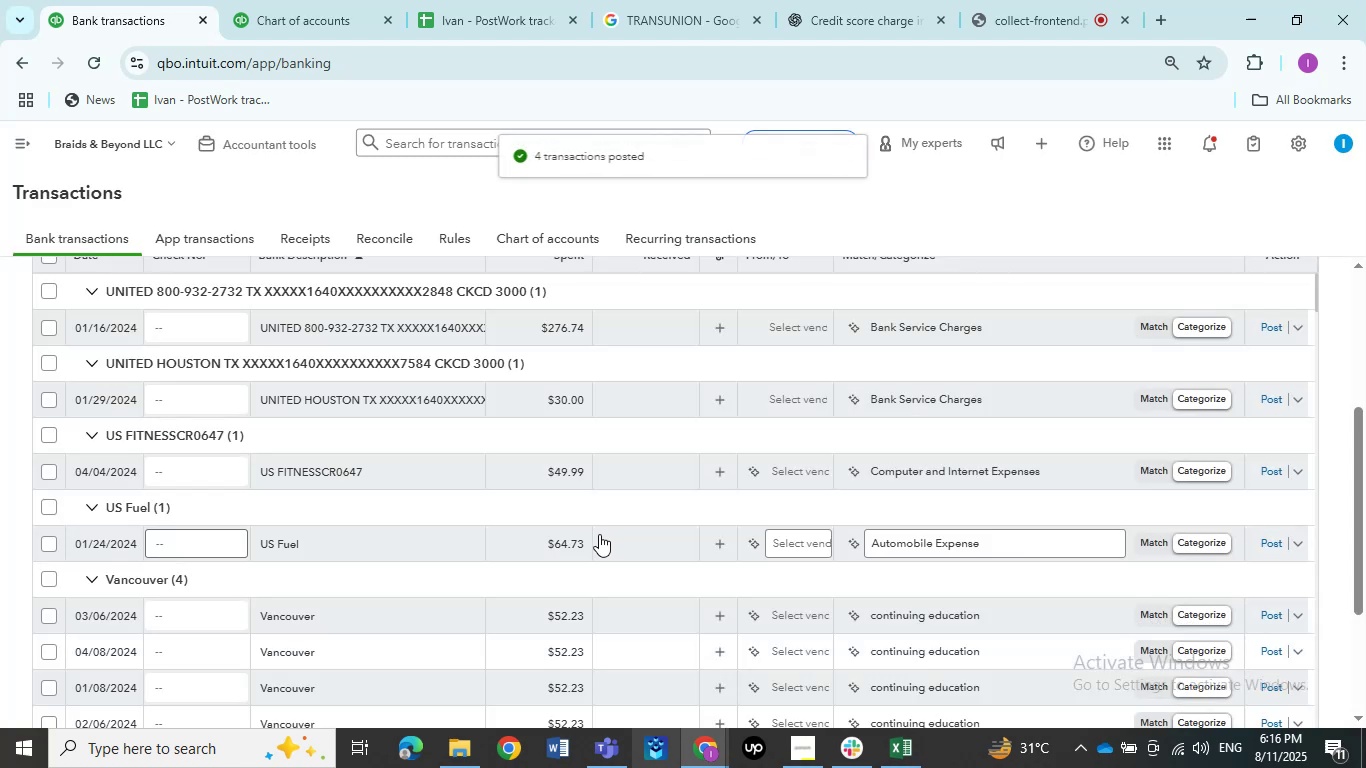 
scroll: coordinate [599, 534], scroll_direction: up, amount: 2.0
 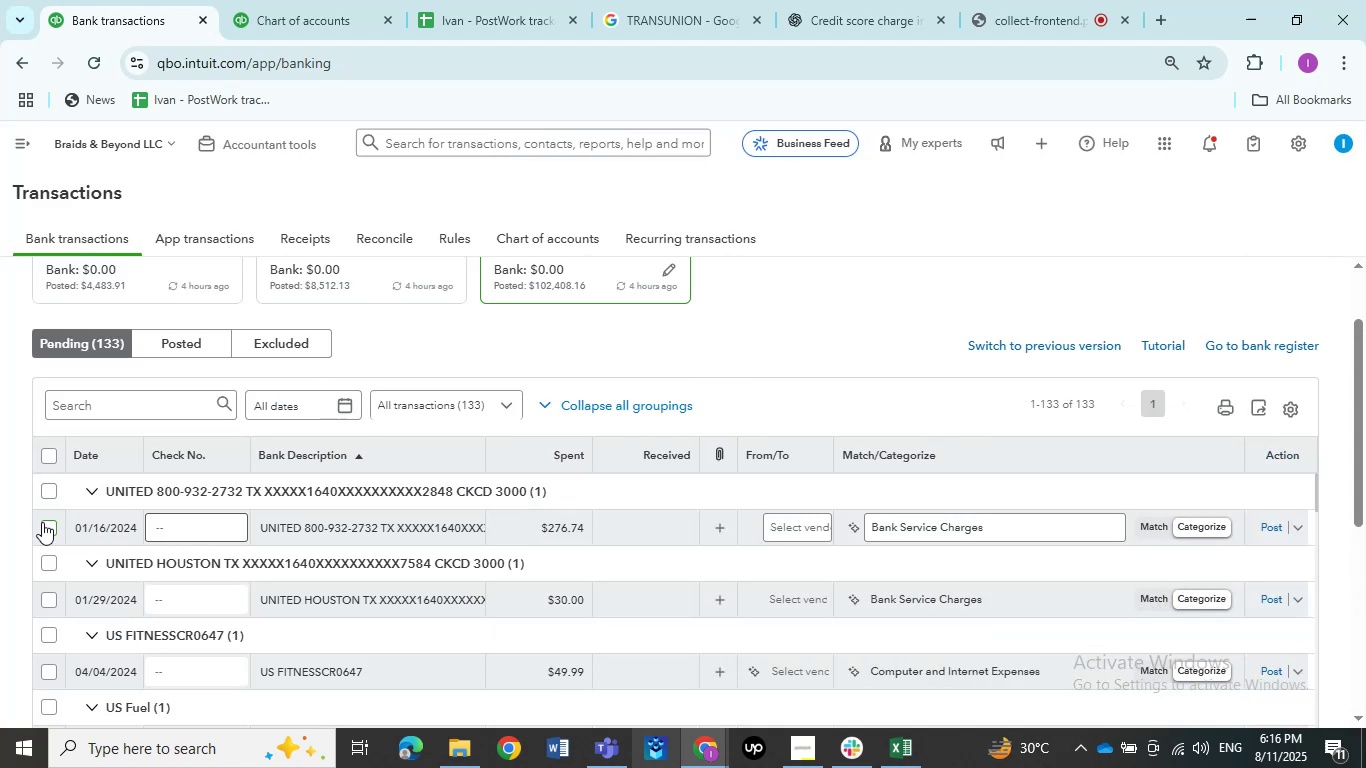 
left_click([42, 522])
 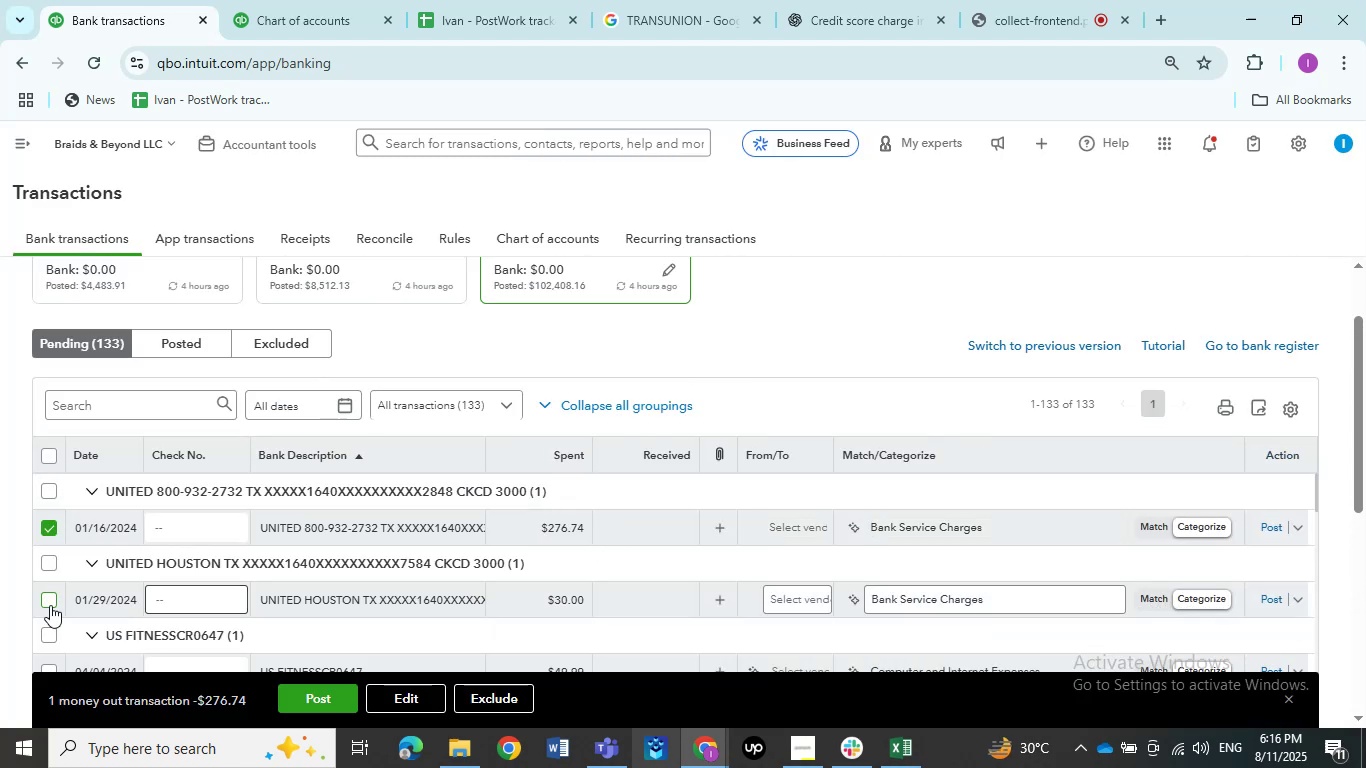 
left_click([50, 605])
 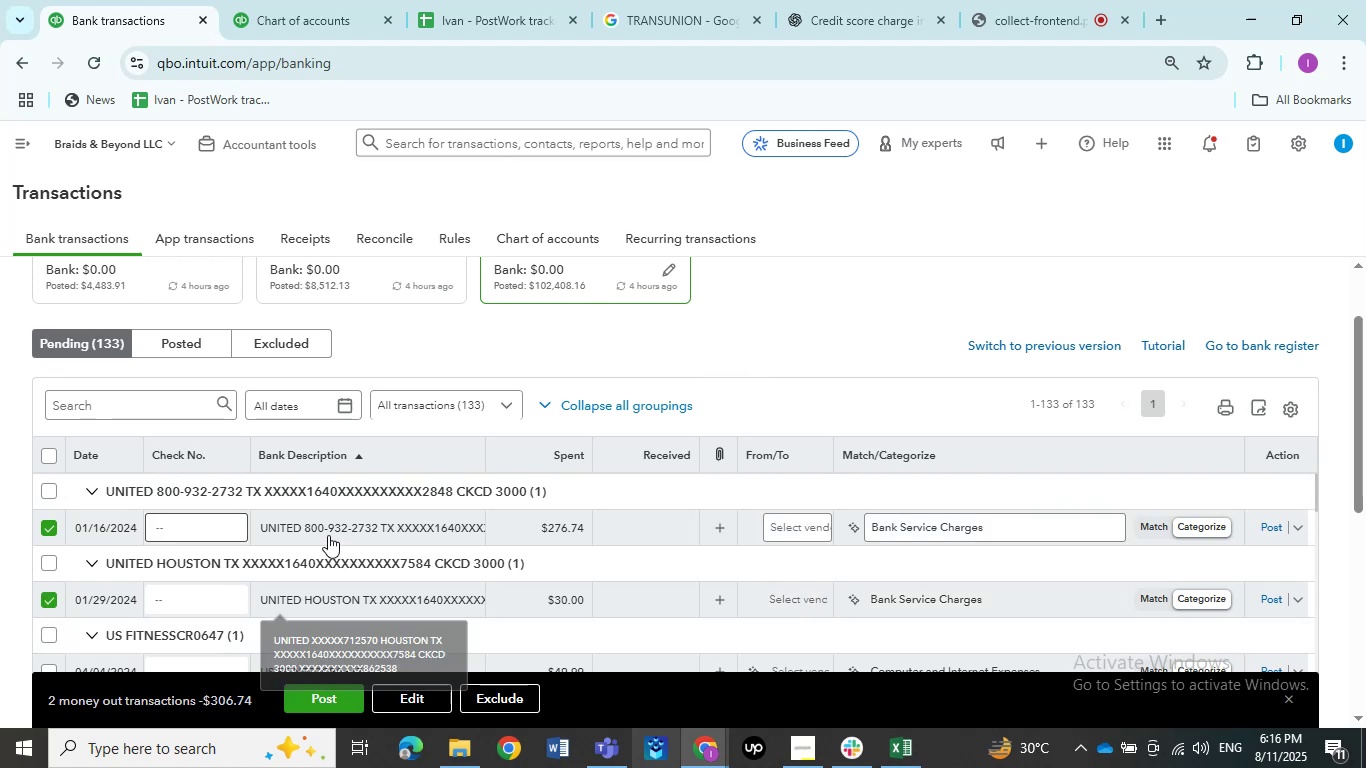 
left_click([325, 521])
 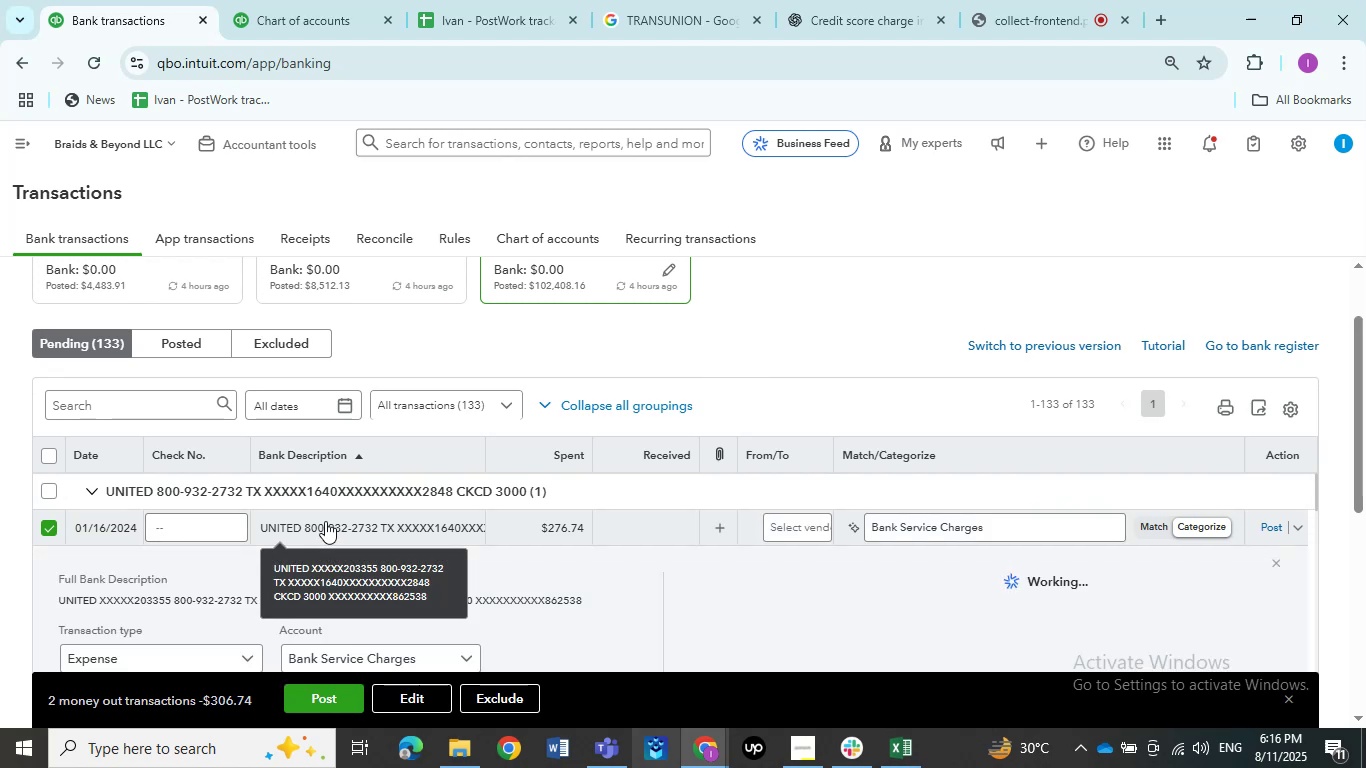 
left_click([325, 521])
 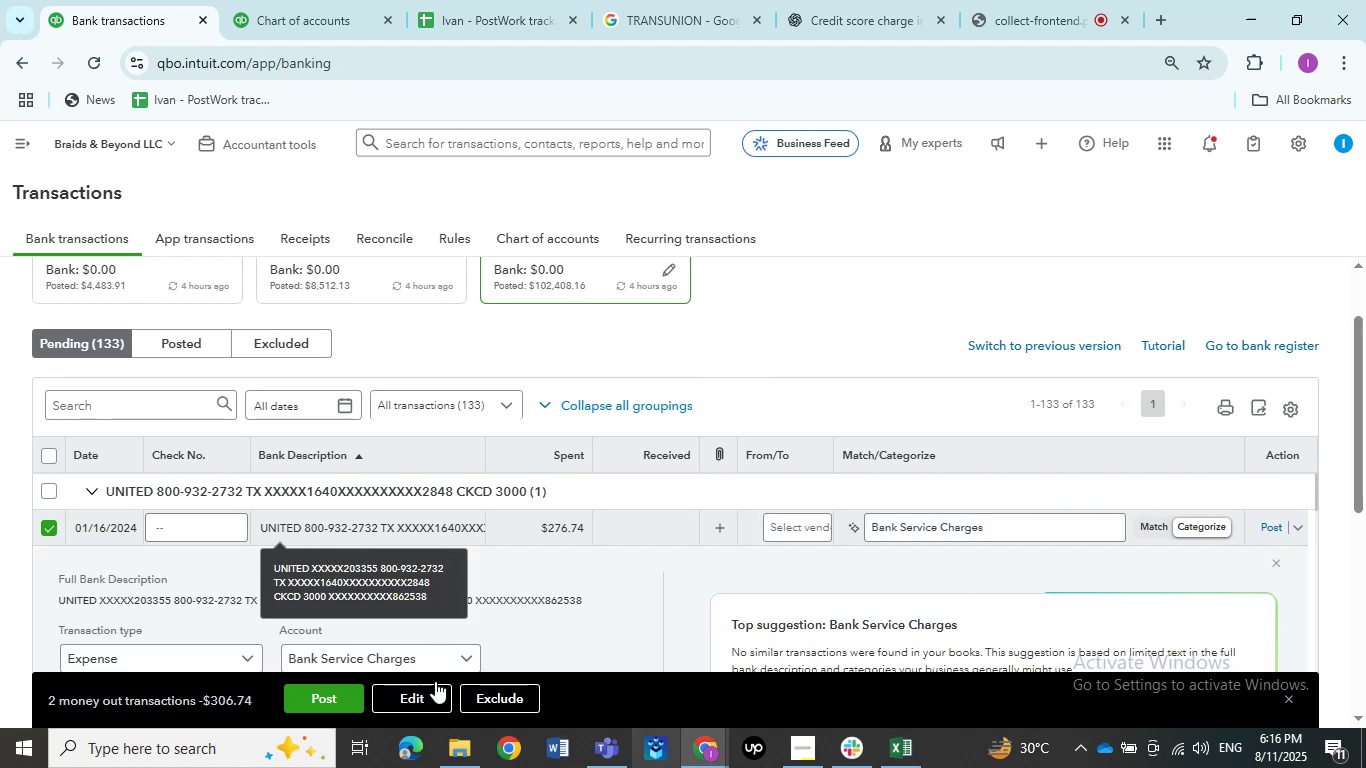 
left_click([430, 687])
 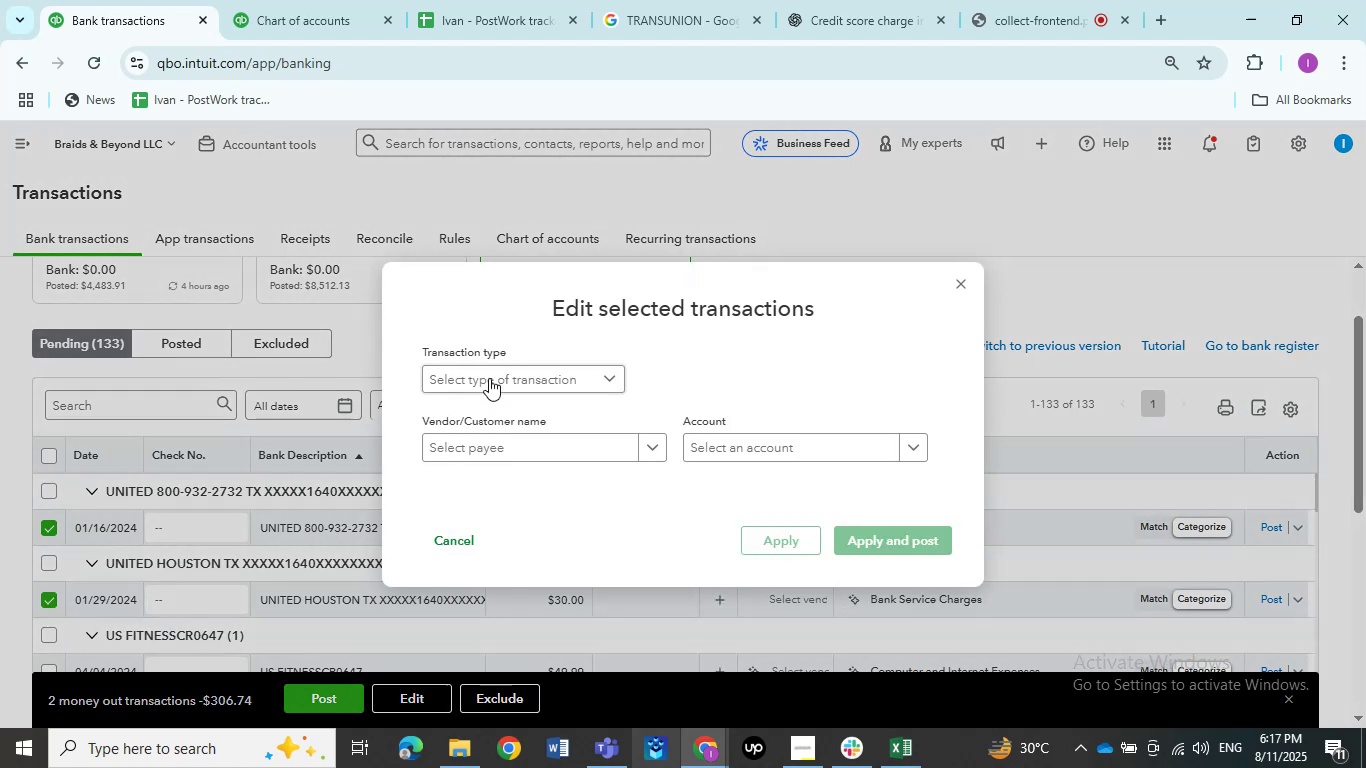 
left_click([491, 366])
 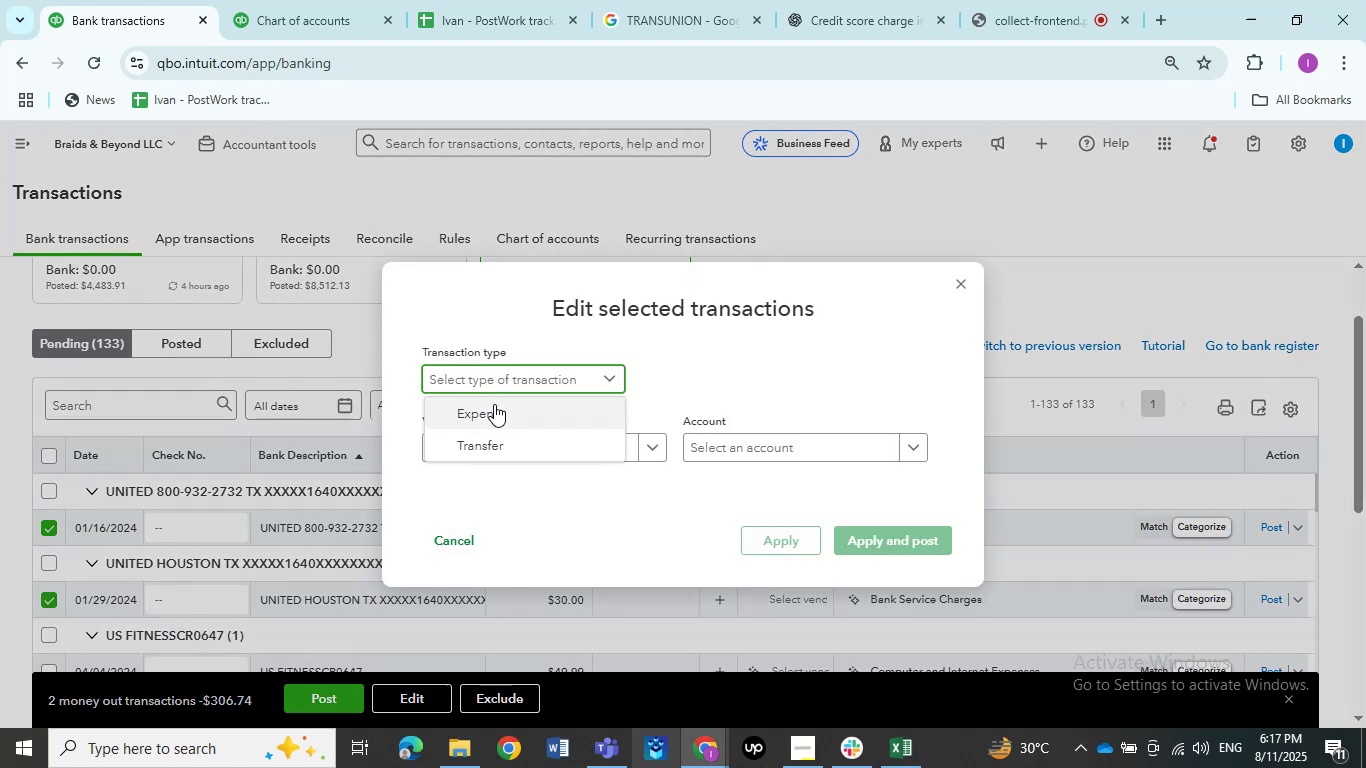 
left_click([494, 404])
 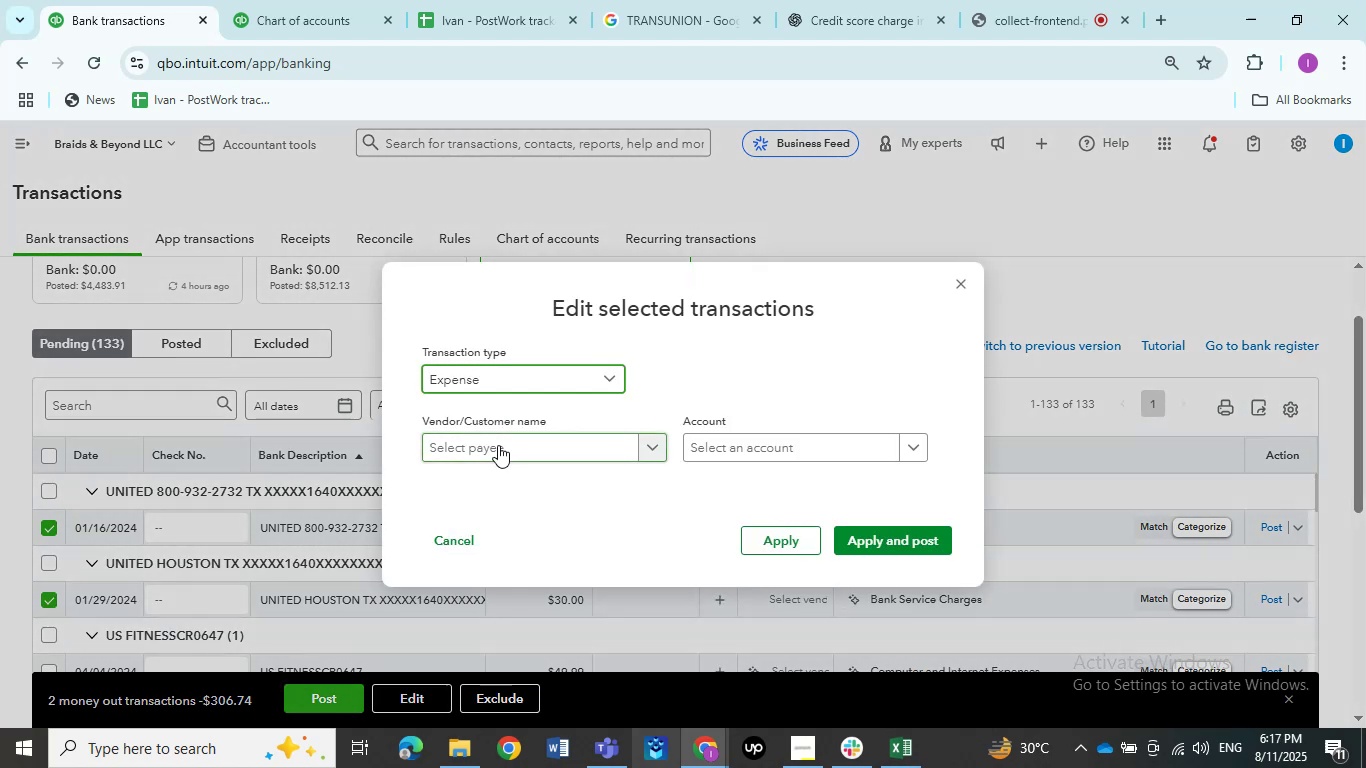 
left_click([498, 445])
 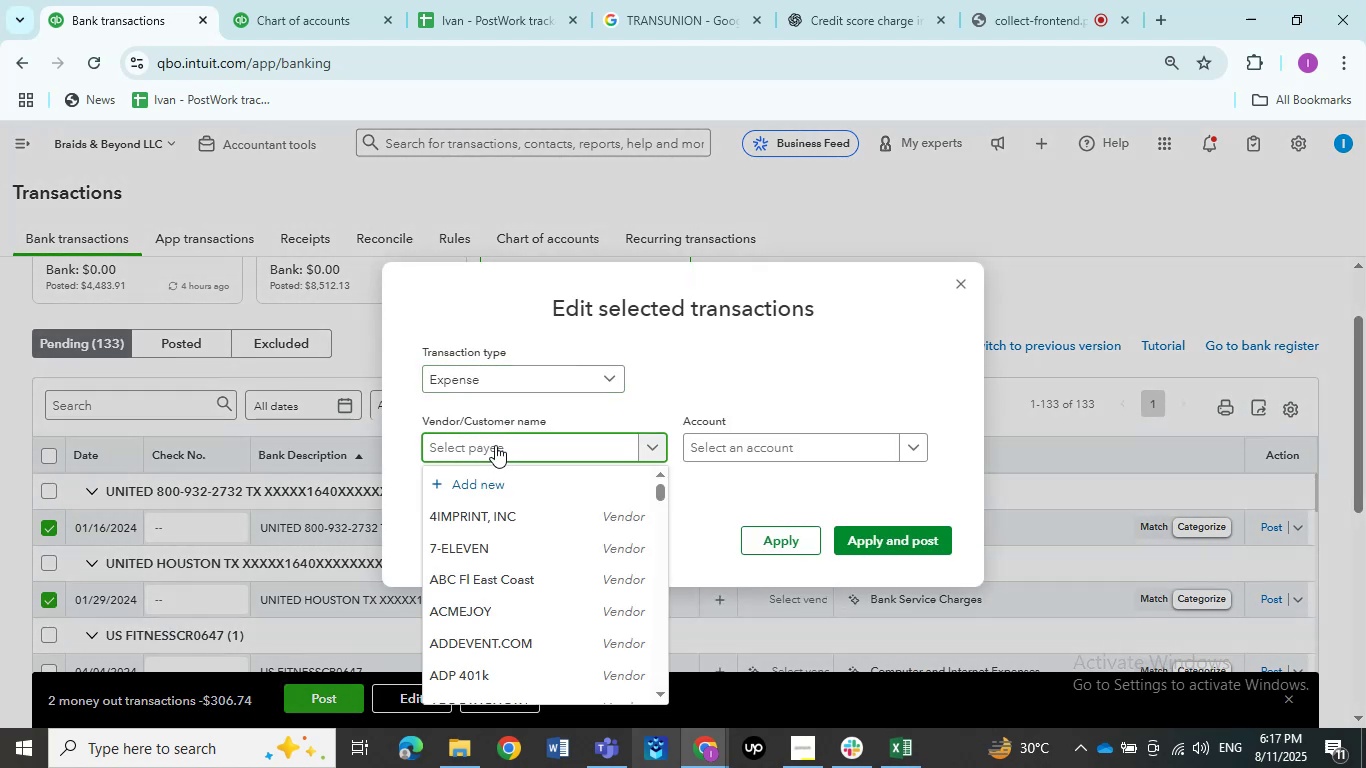 
type(united)
 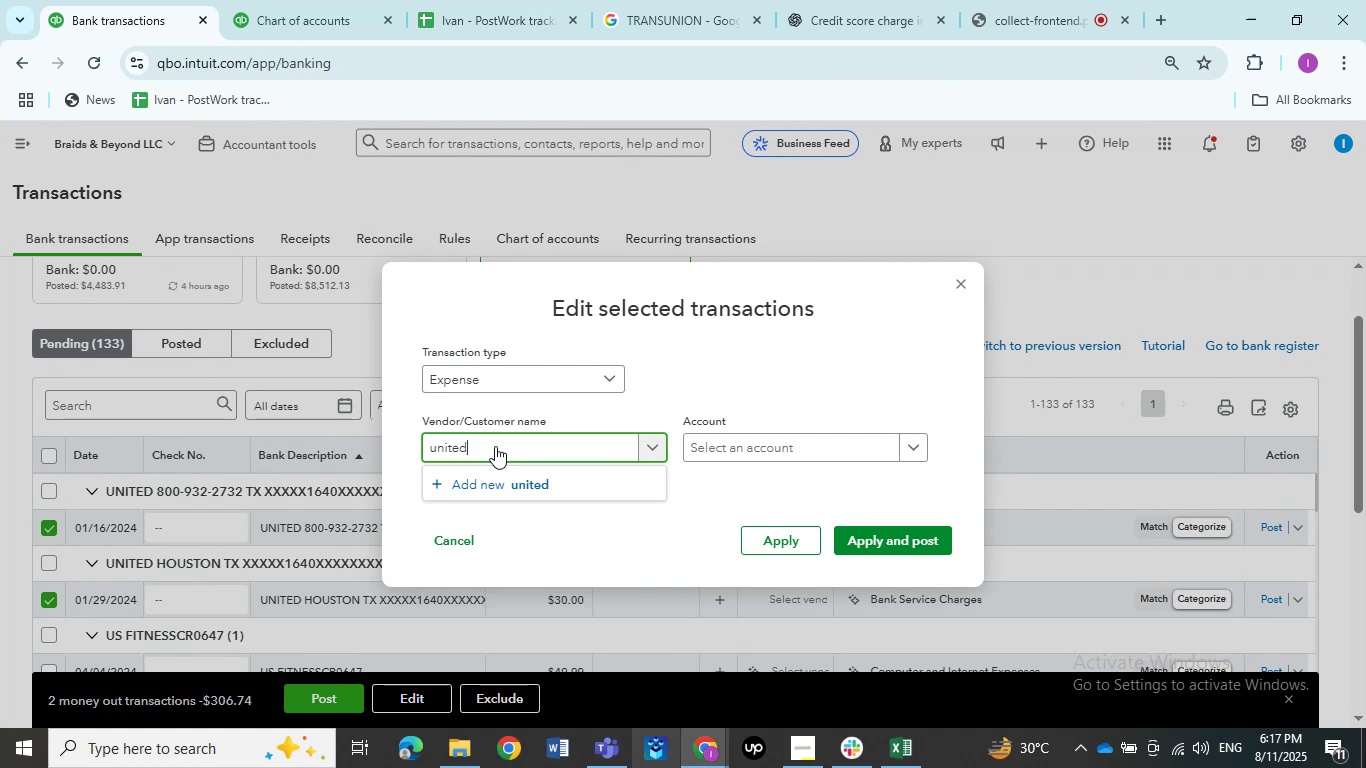 
key(ArrowLeft)
 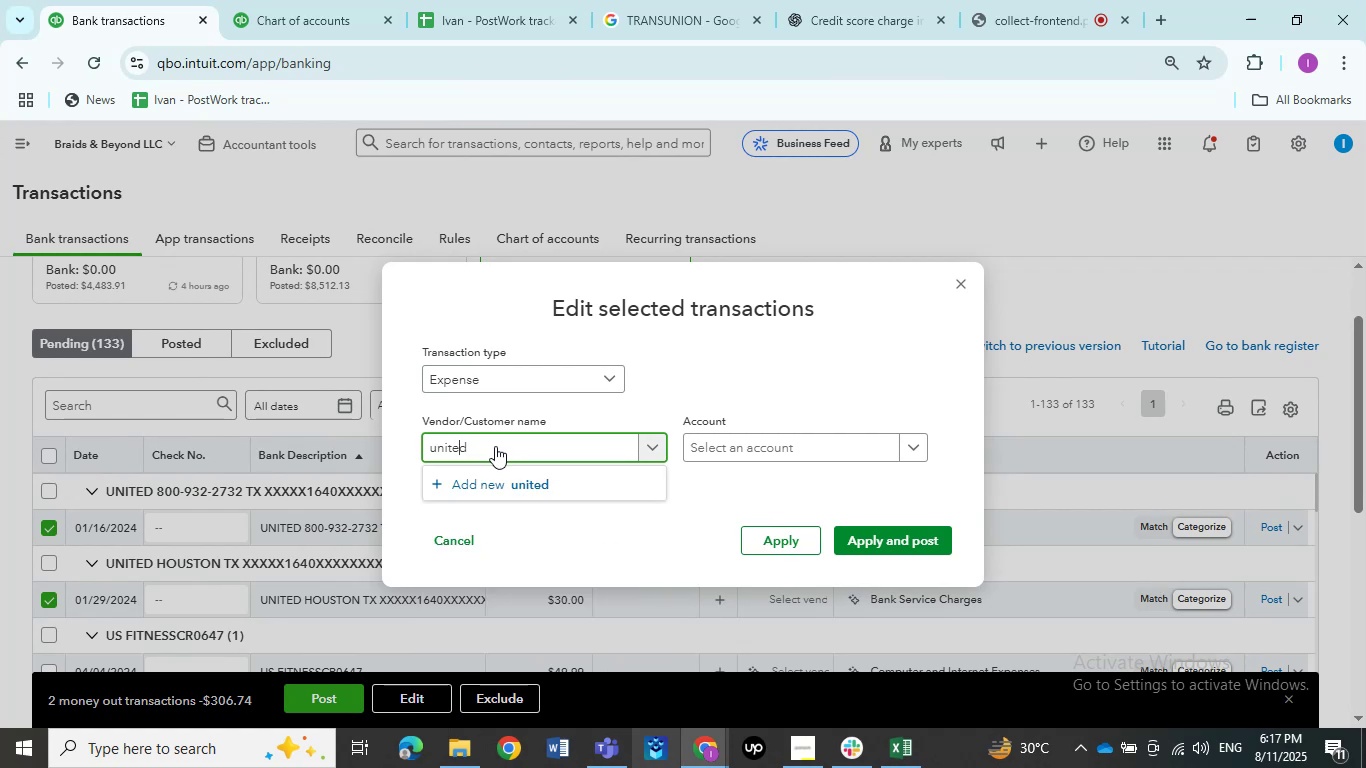 
key(ArrowLeft)
 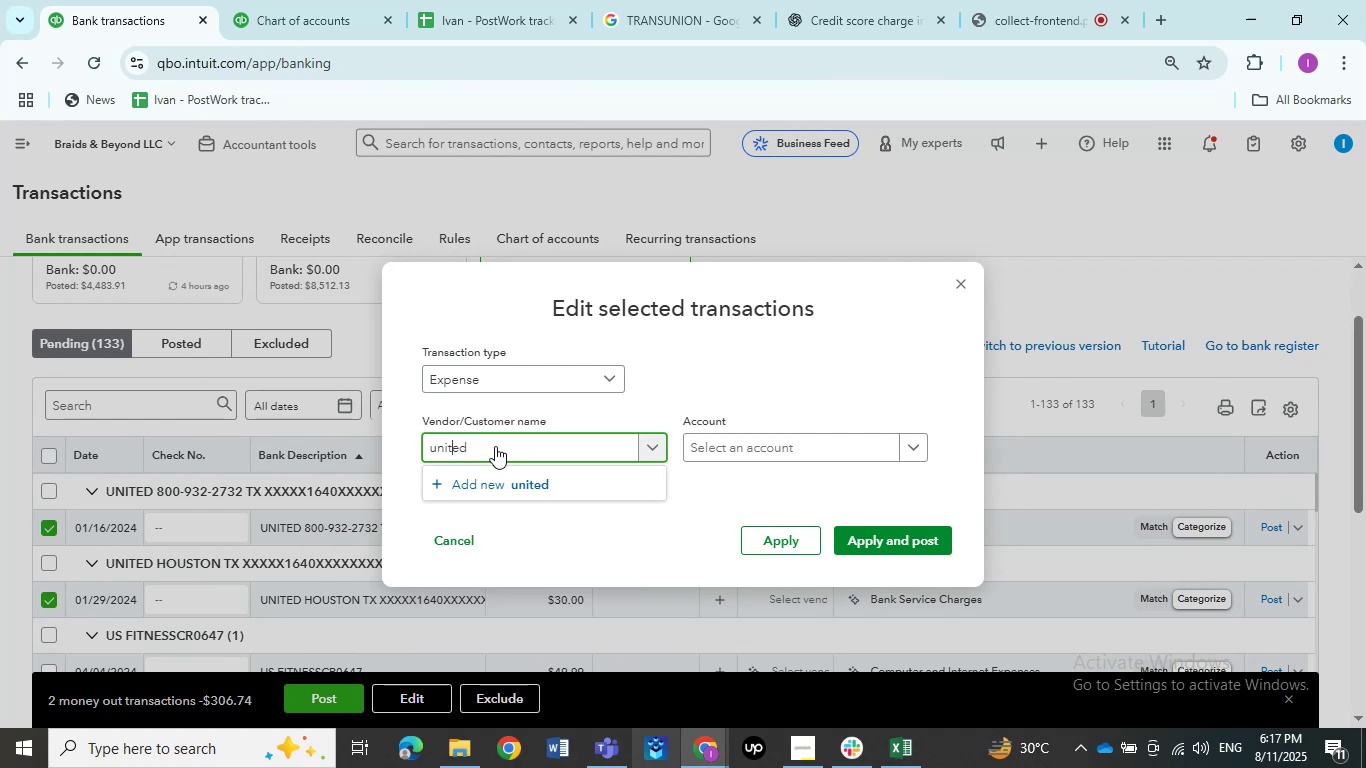 
key(ArrowLeft)
 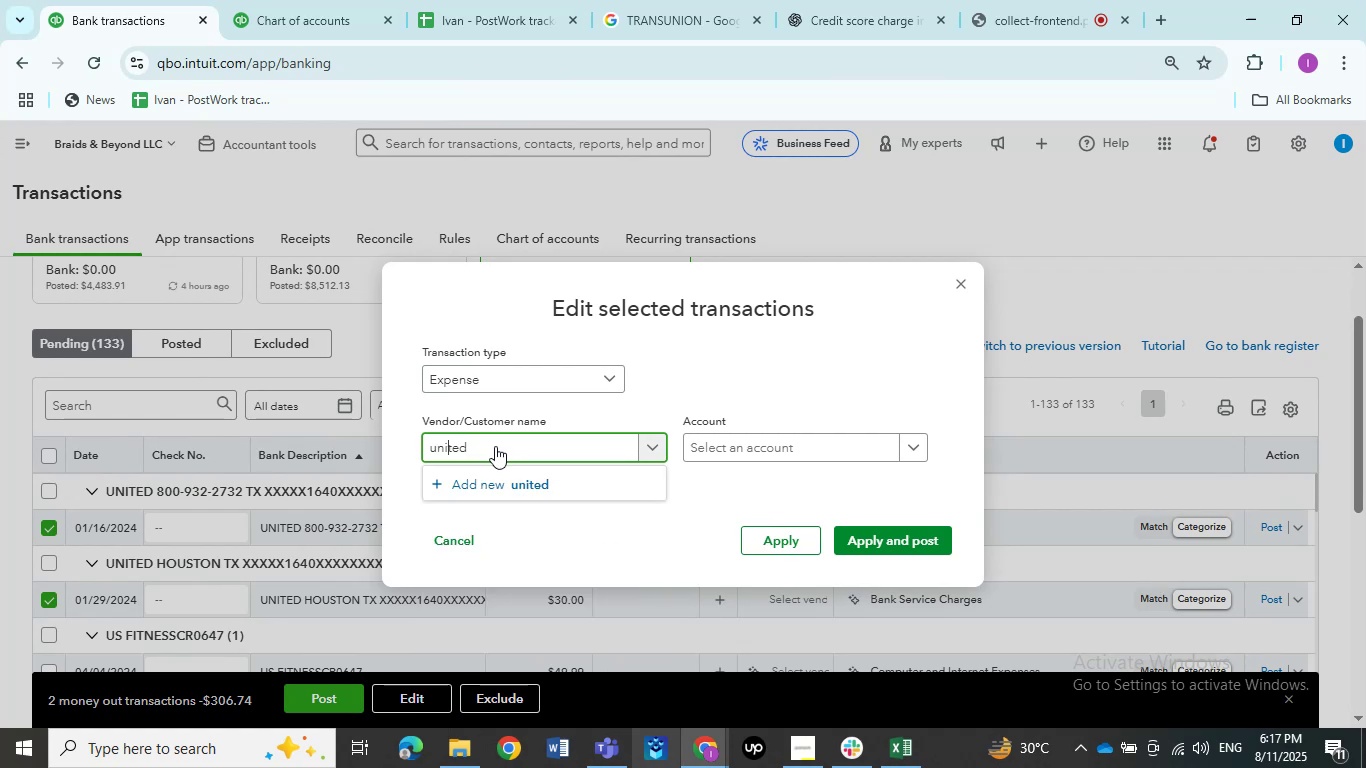 
key(ArrowLeft)
 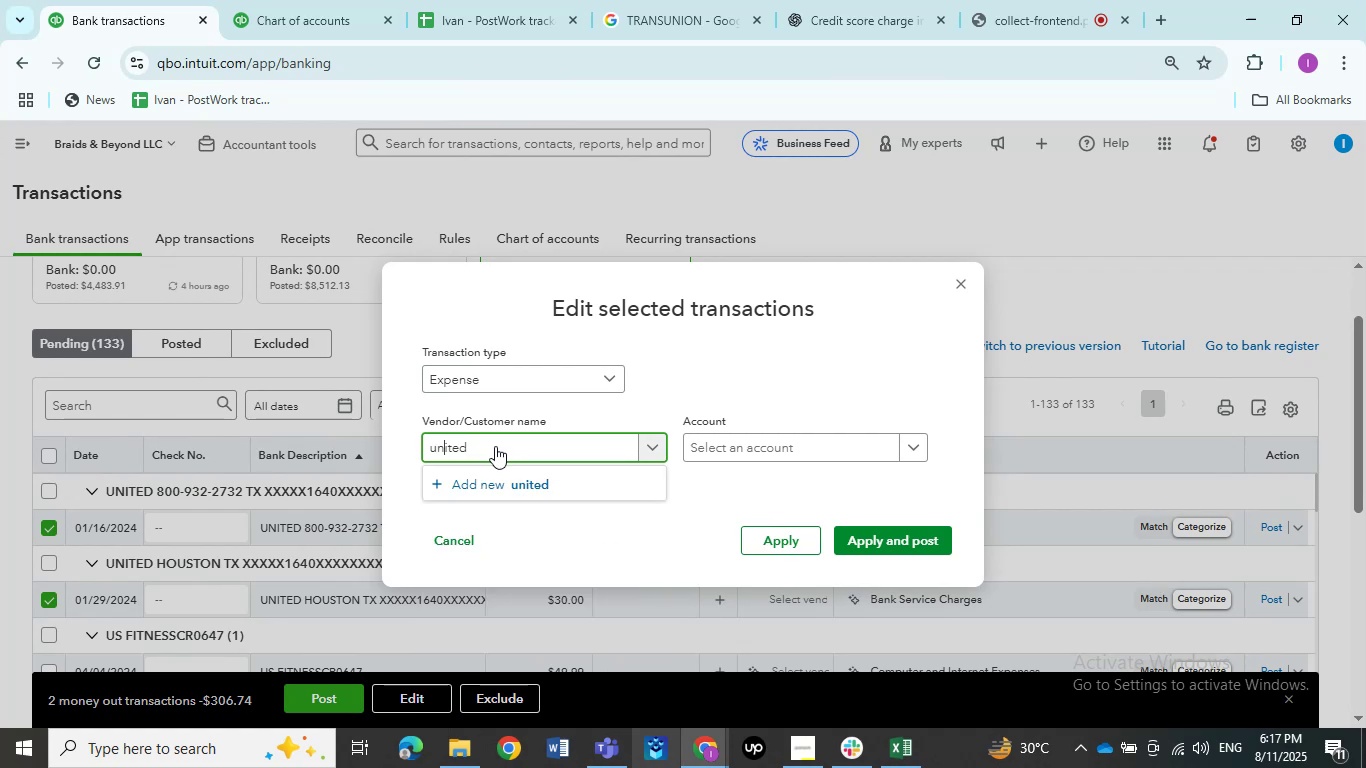 
key(ArrowLeft)
 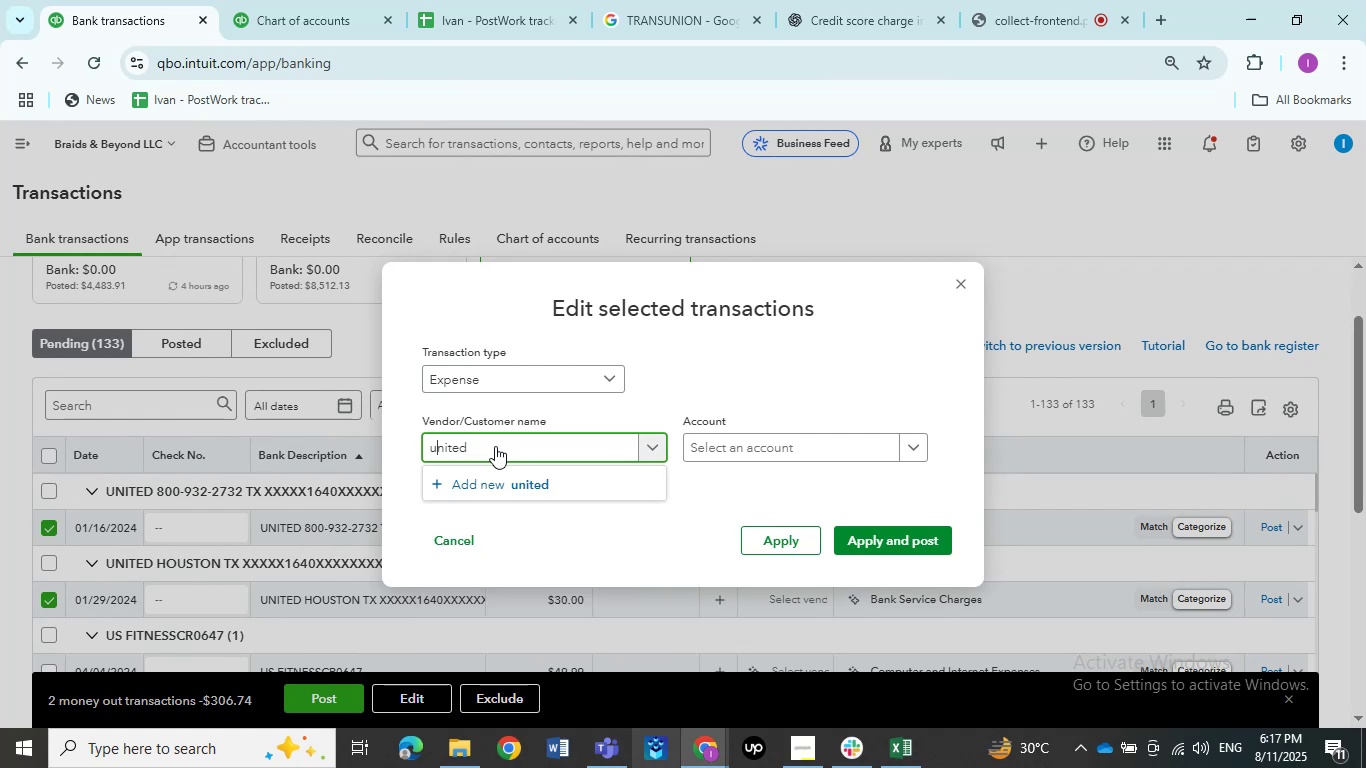 
key(Backspace)
 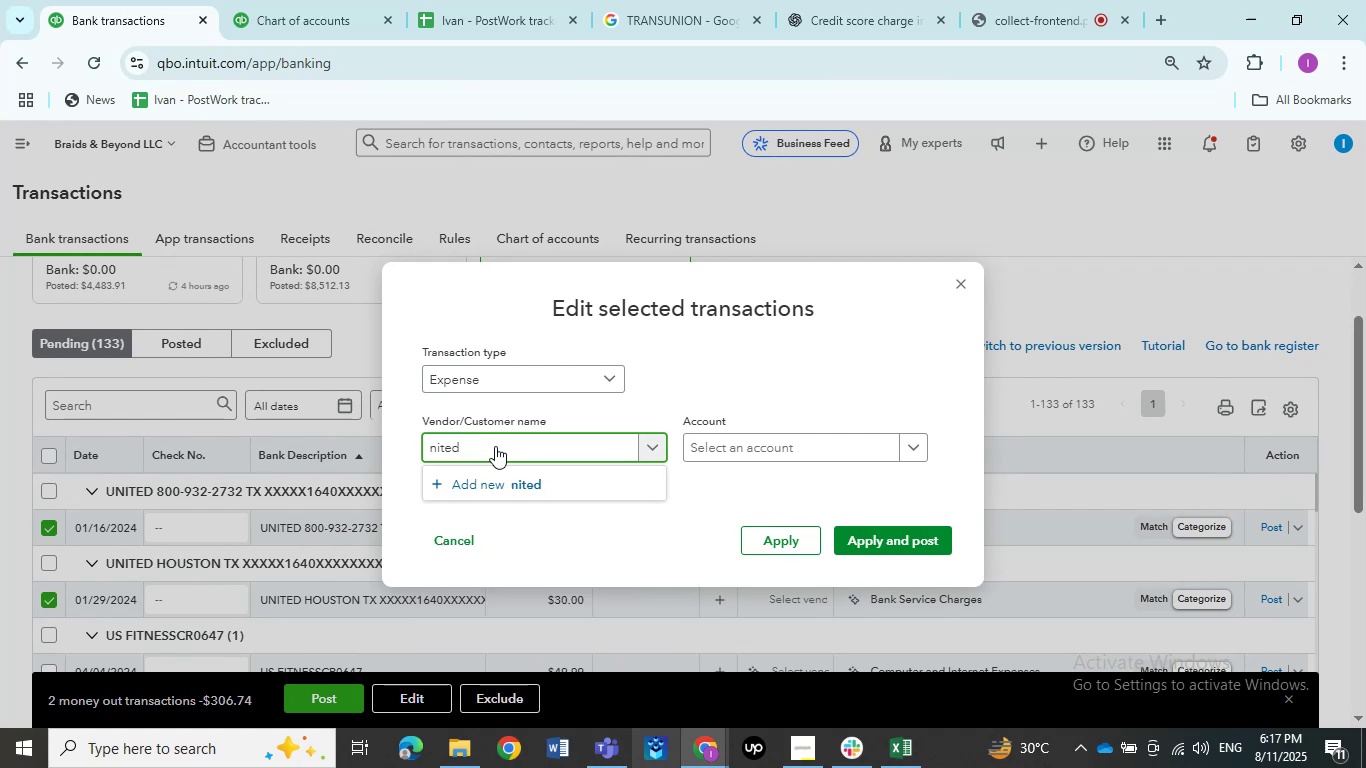 
key(Shift+U)
 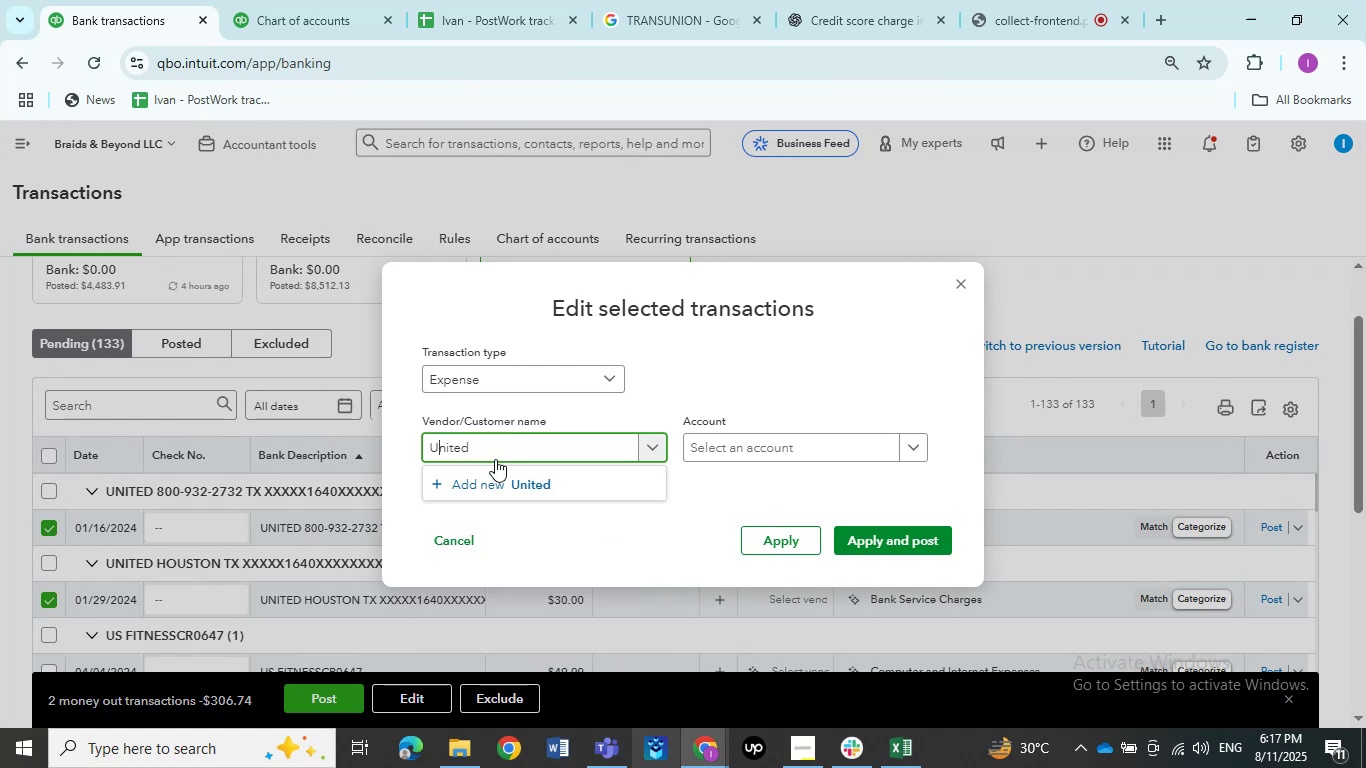 
left_click([495, 478])
 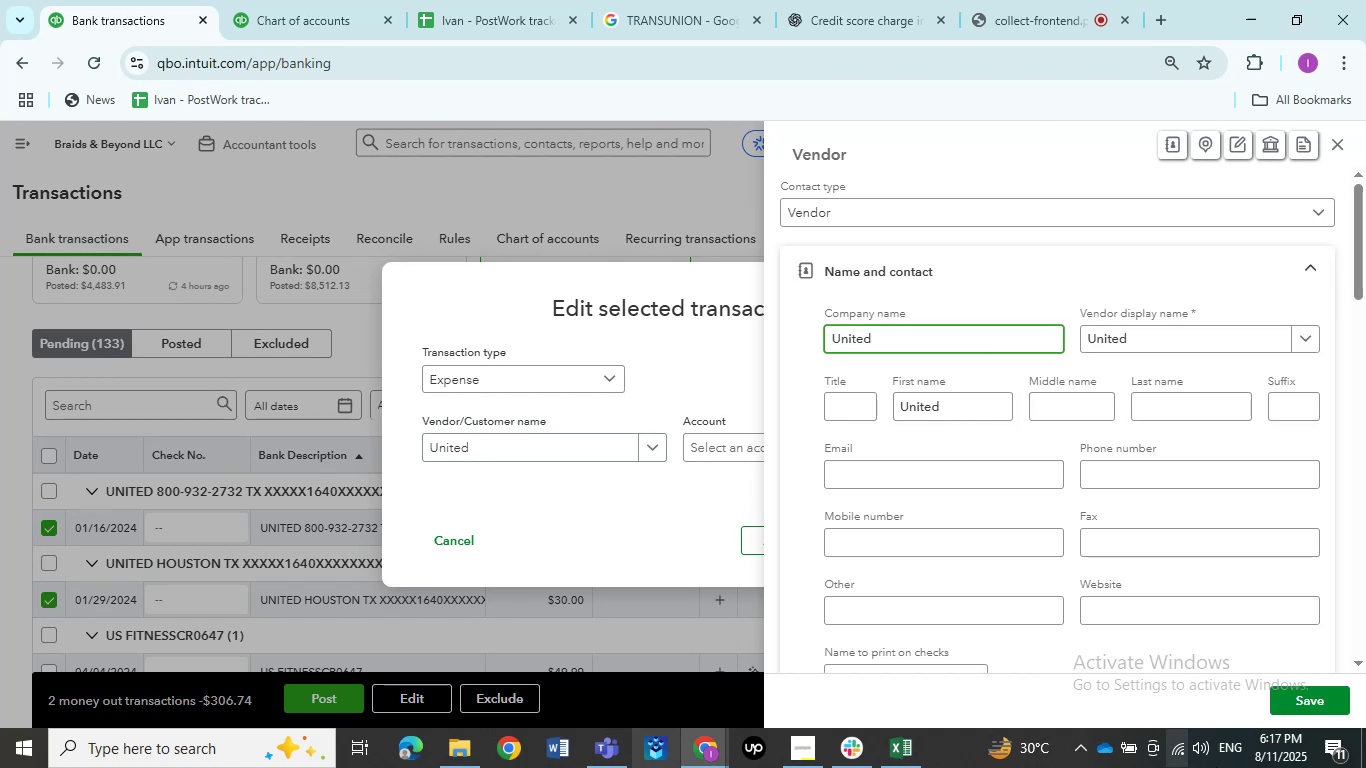 
left_click([1297, 692])
 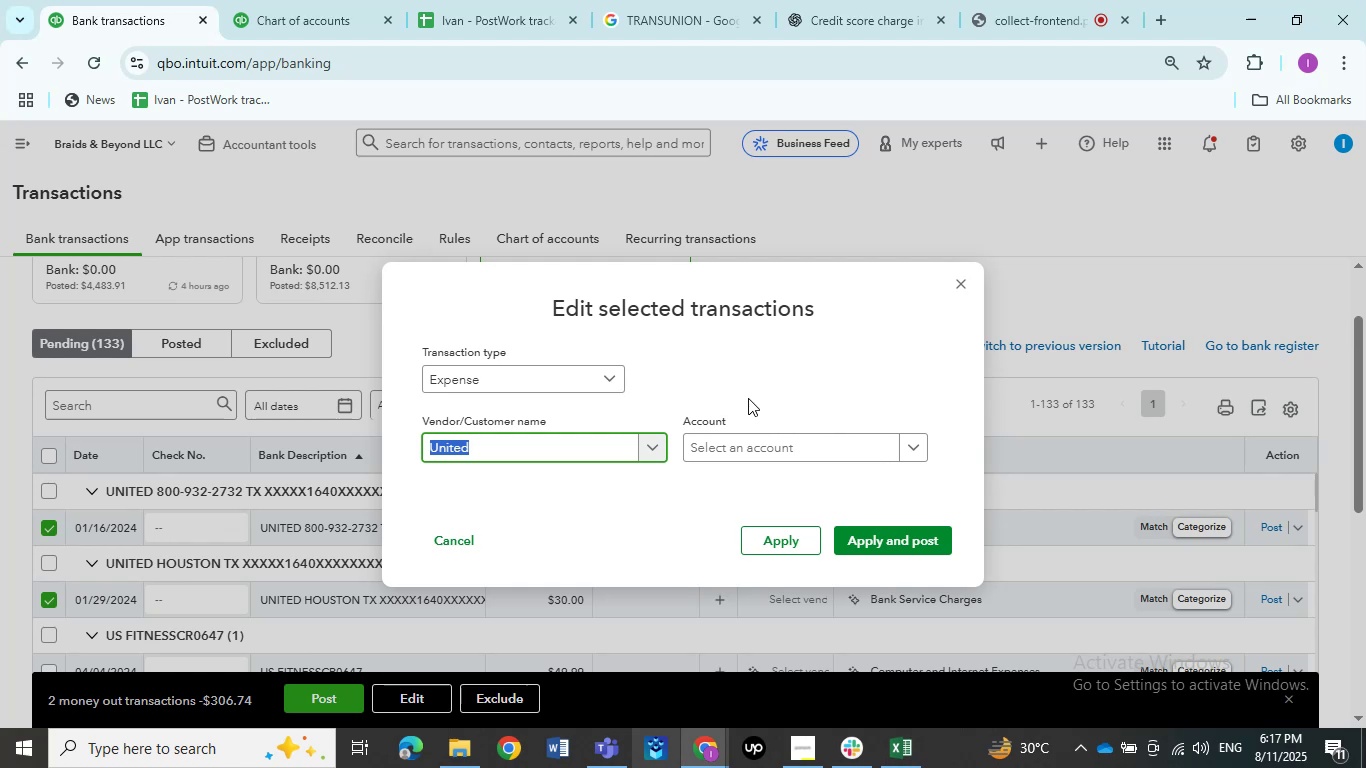 
wait(12.9)
 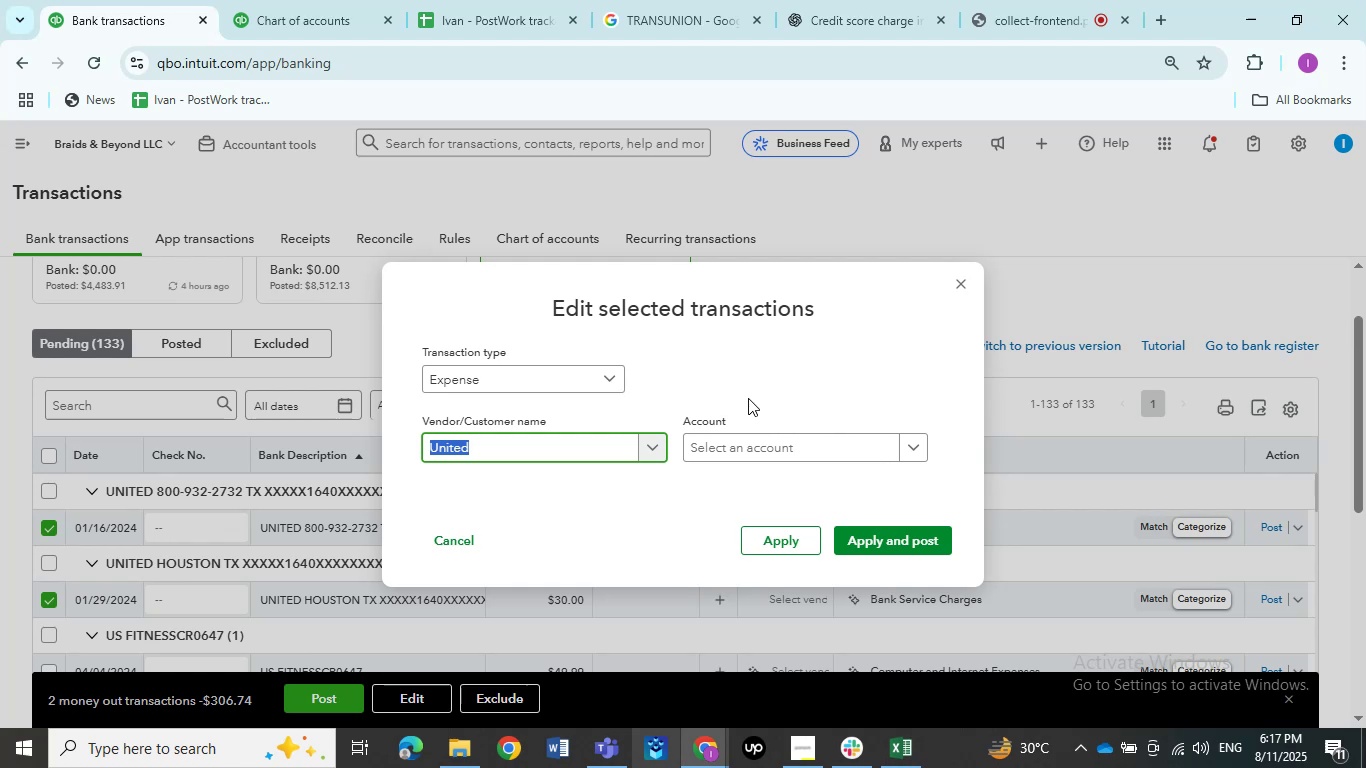 
left_click([741, 440])
 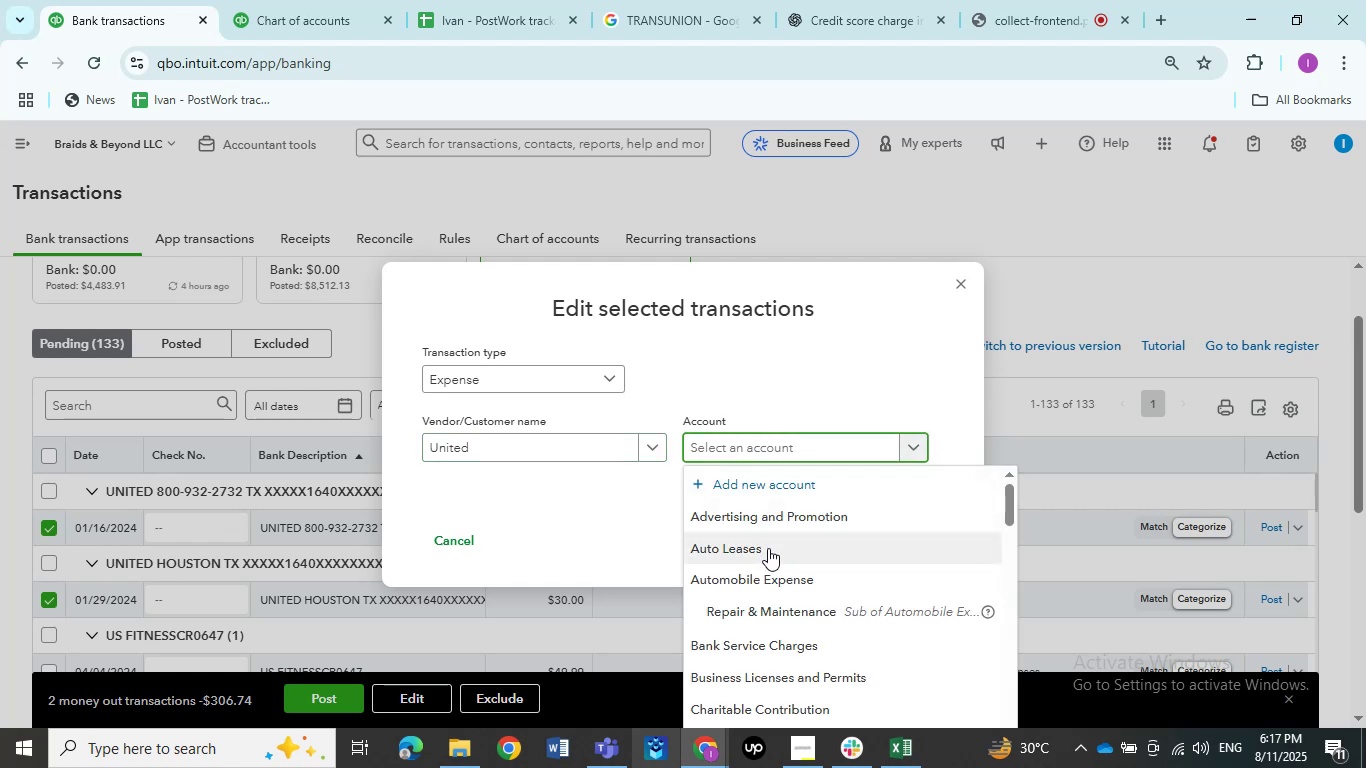 
type(trave)
 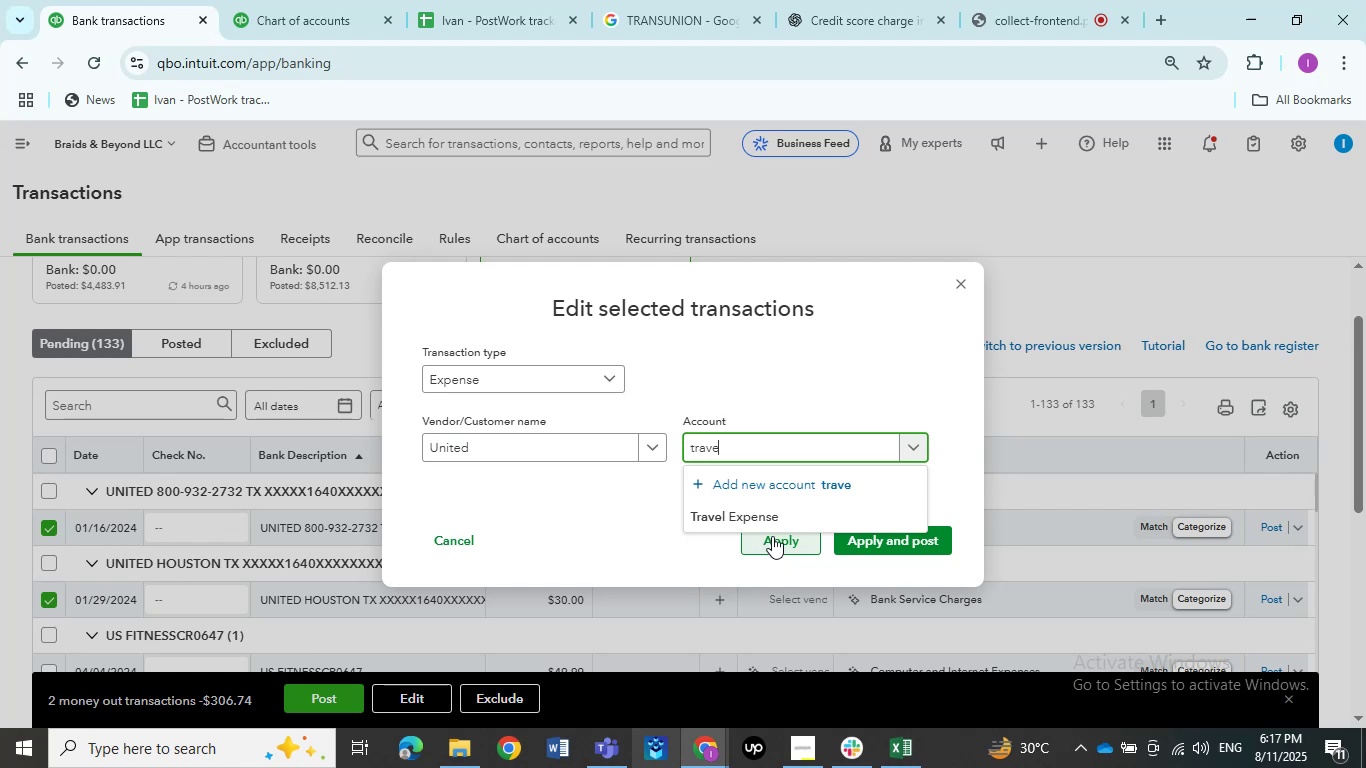 
left_click([779, 525])
 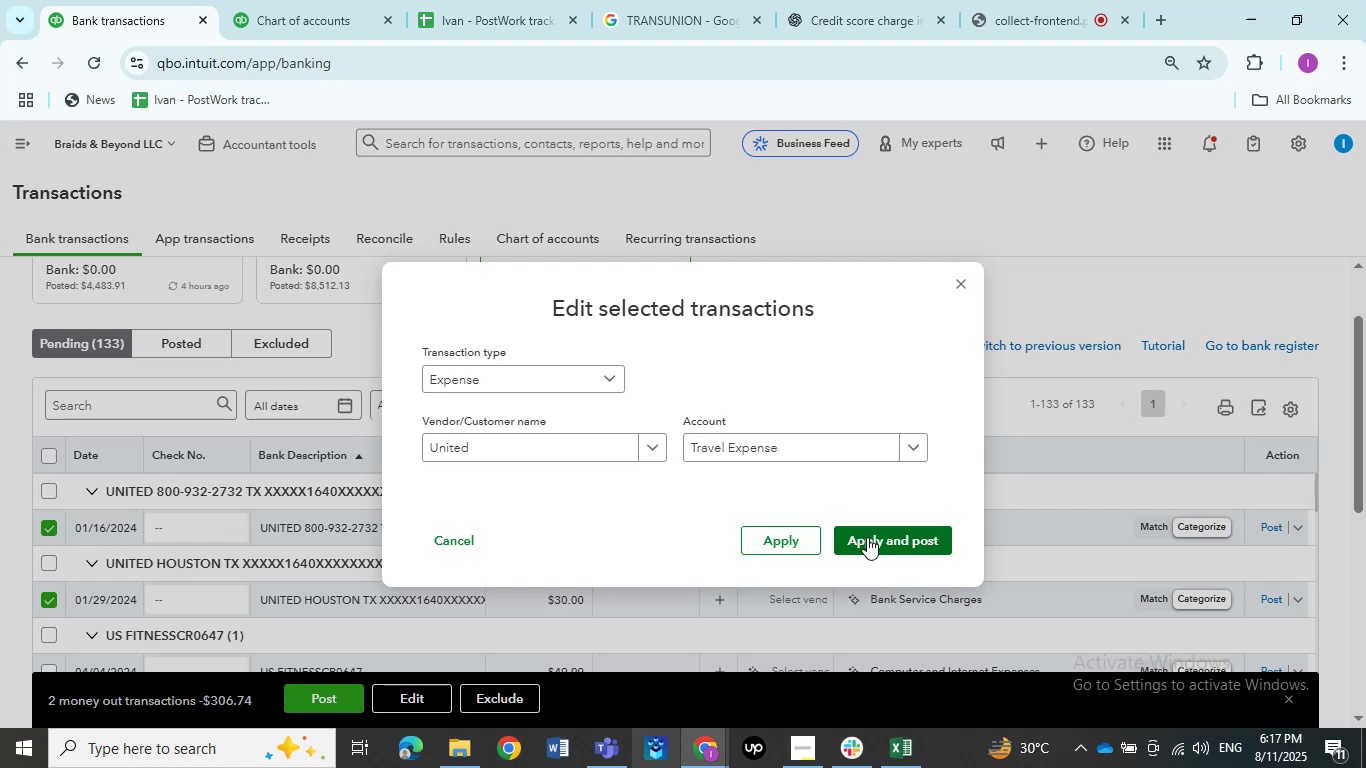 
left_click([867, 537])
 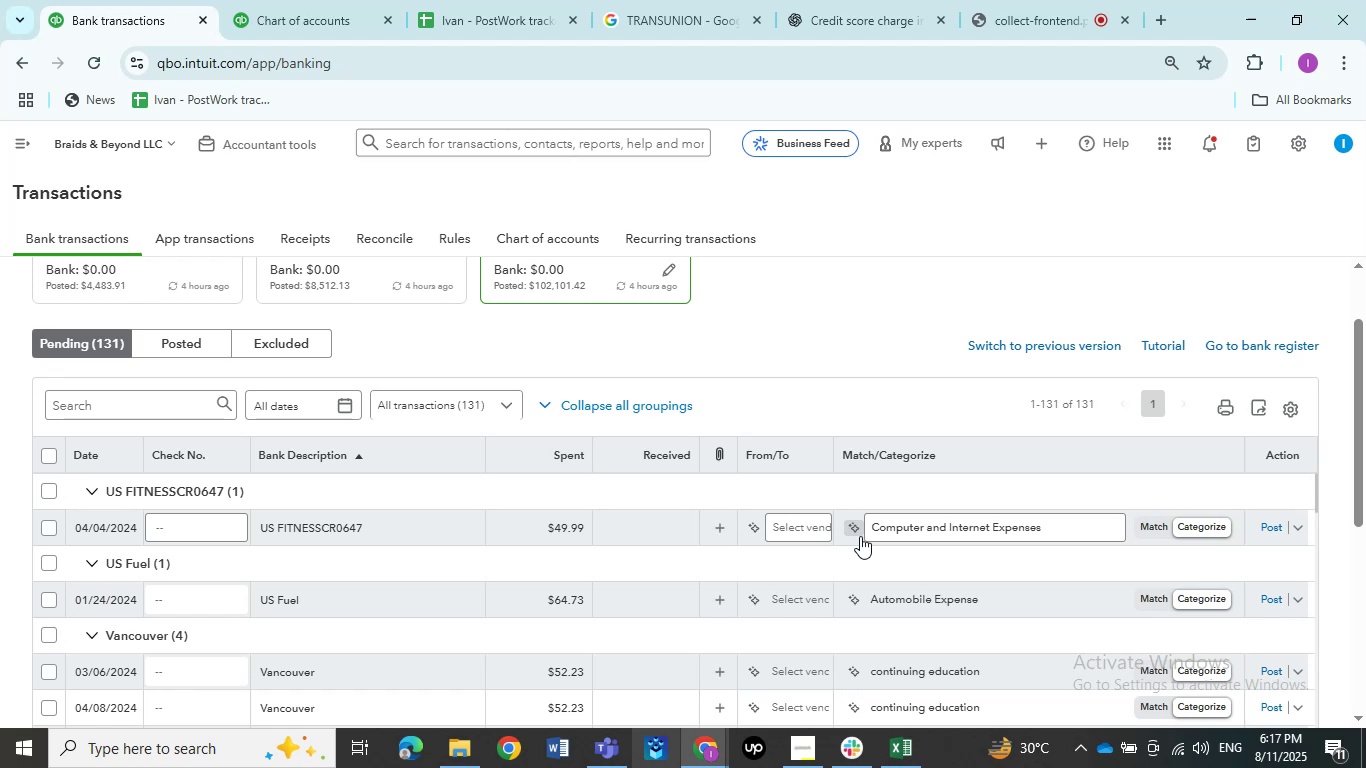 
wait(26.82)
 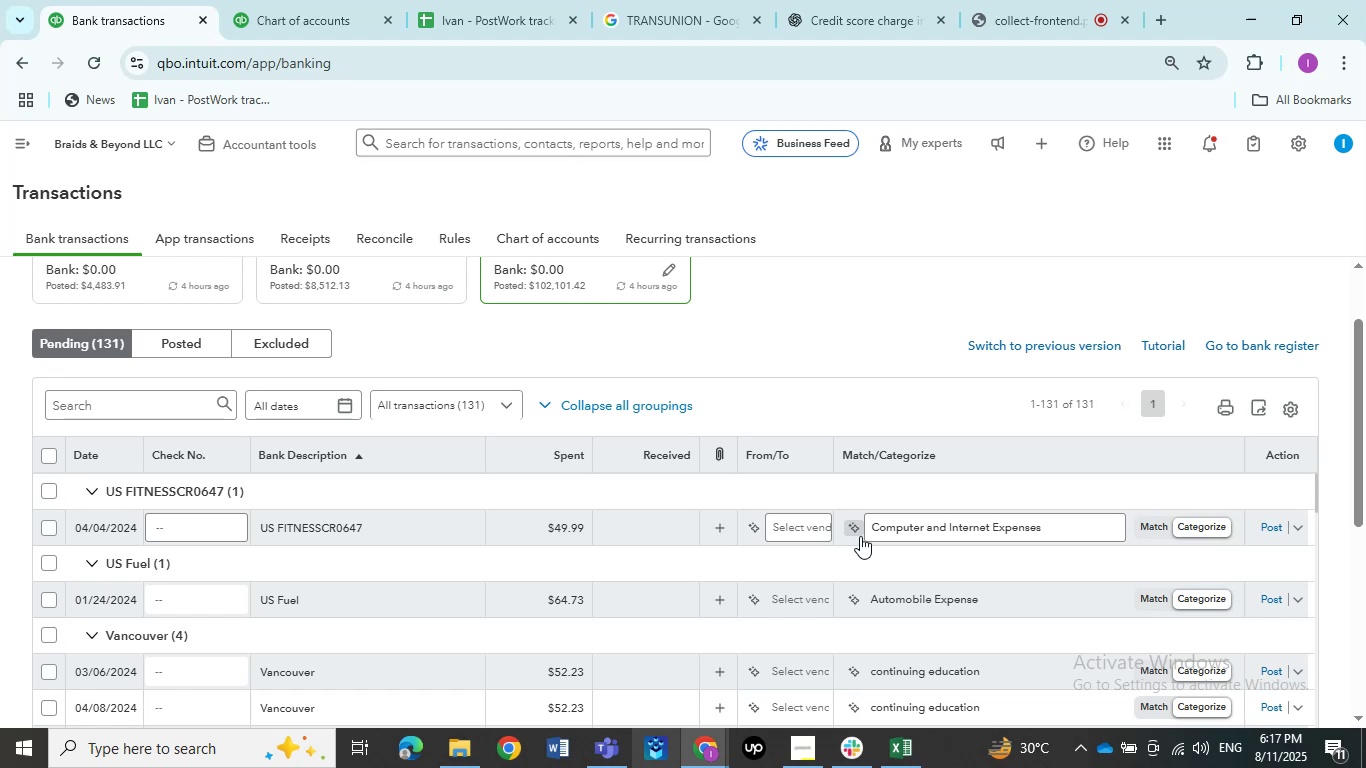 
left_click([301, 533])
 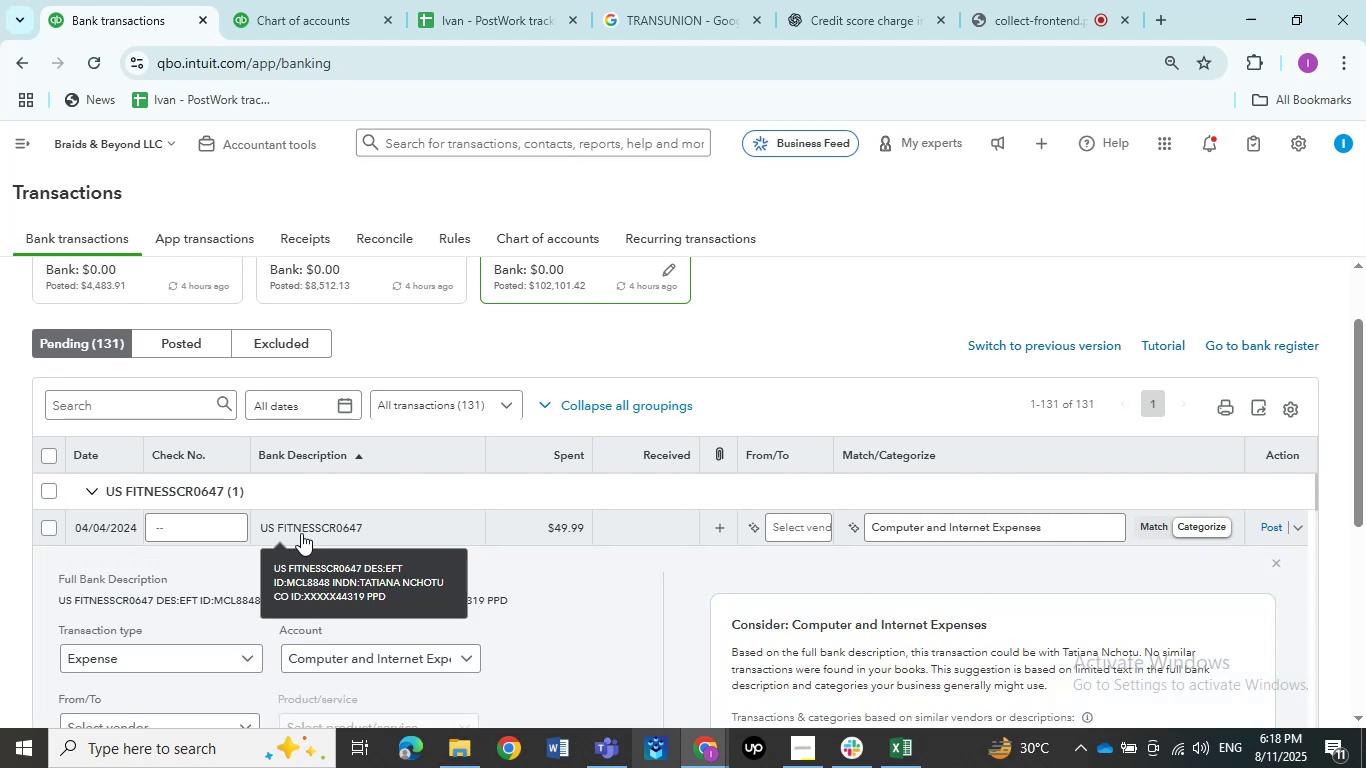 
wait(12.21)
 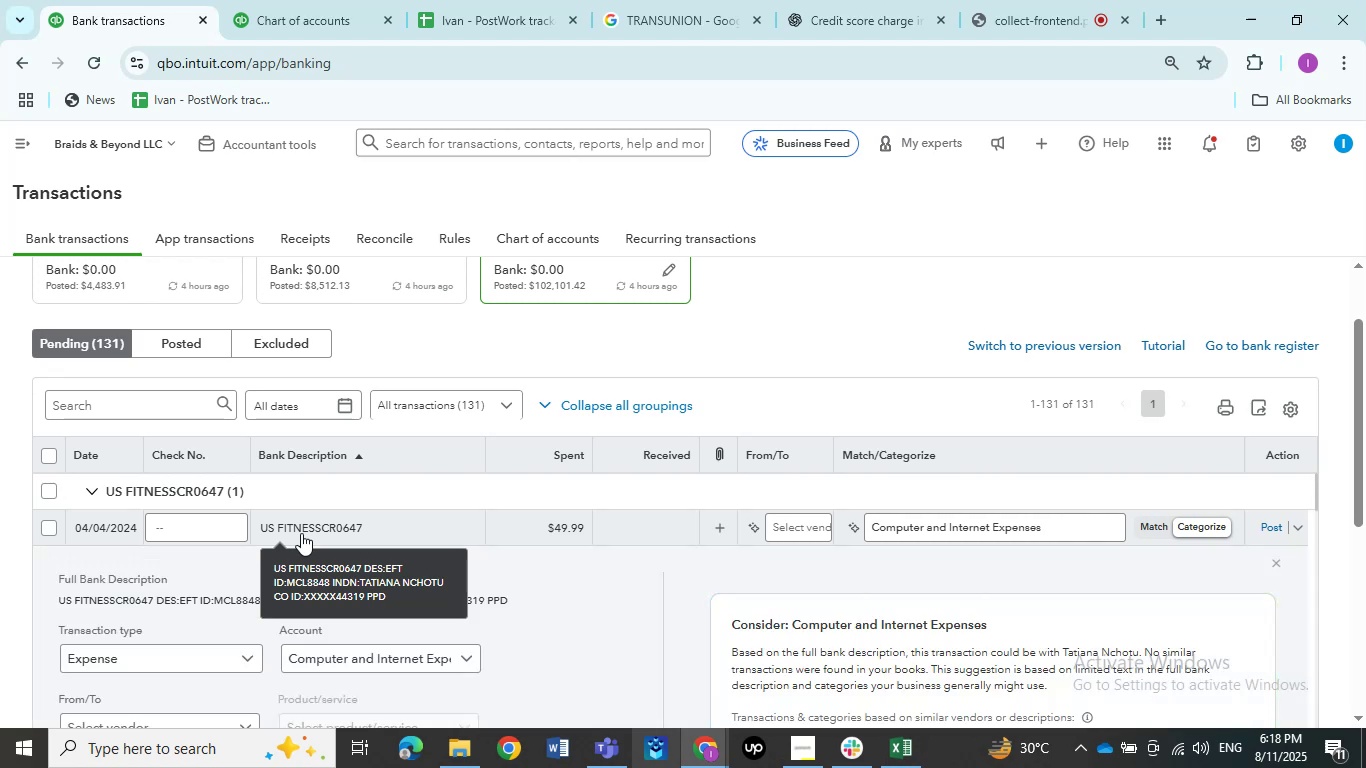 
scroll: coordinate [618, 617], scroll_direction: down, amount: 1.0
 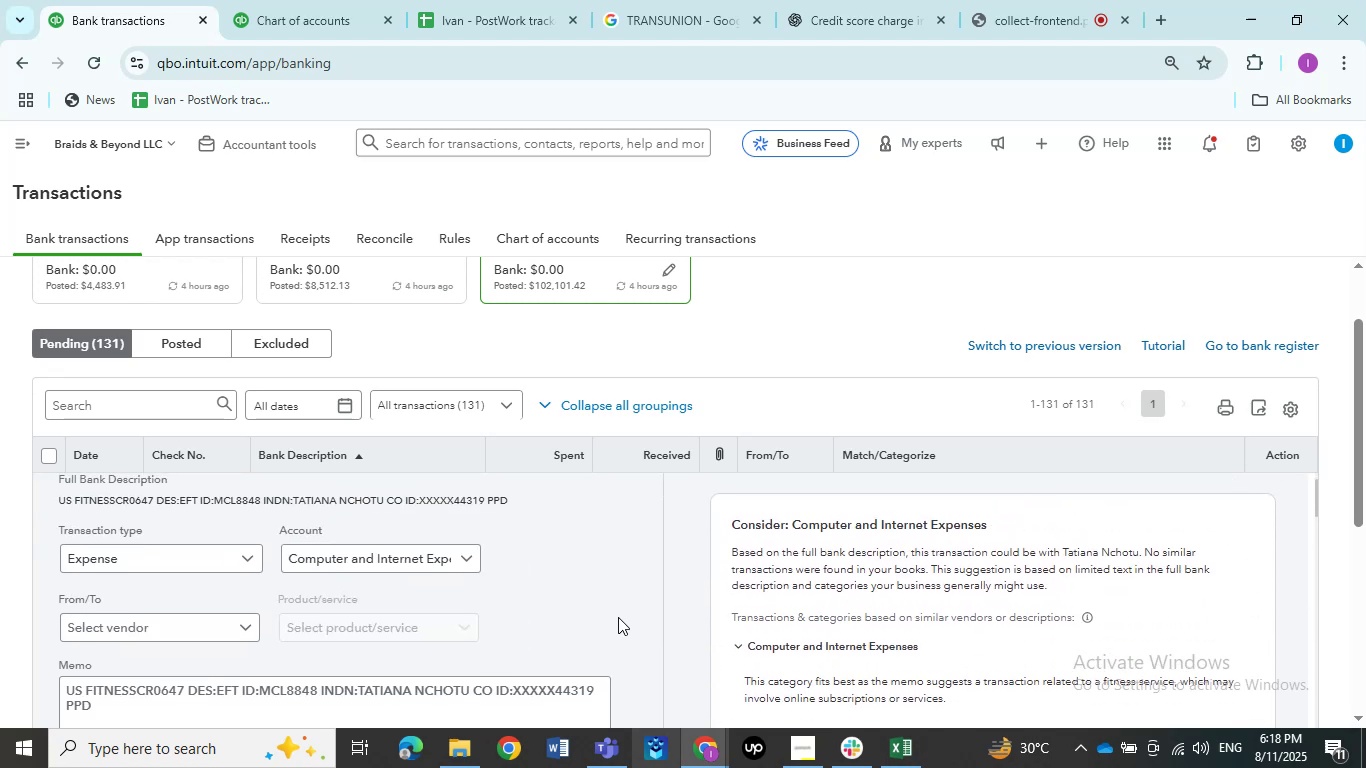 
scroll: coordinate [618, 617], scroll_direction: up, amount: 1.0
 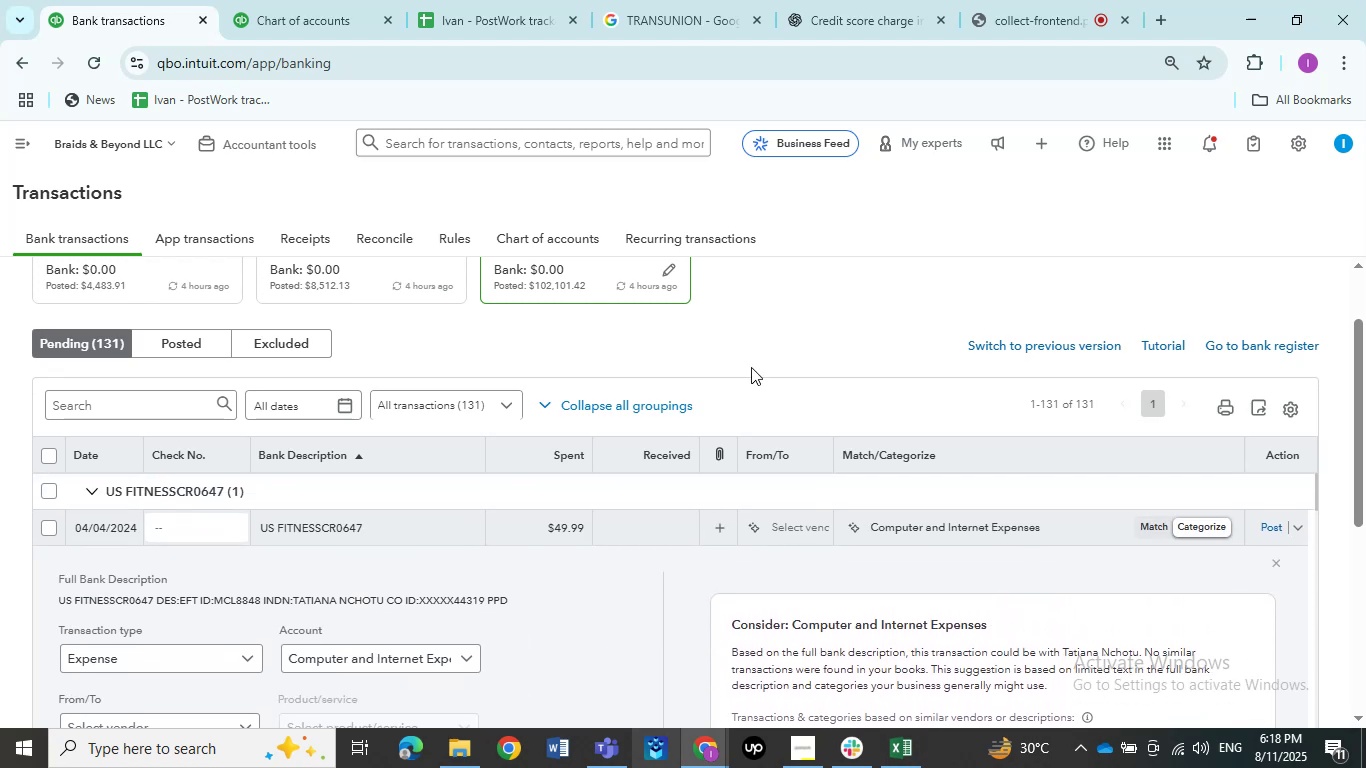 
scroll: coordinate [755, 353], scroll_direction: down, amount: 2.0
 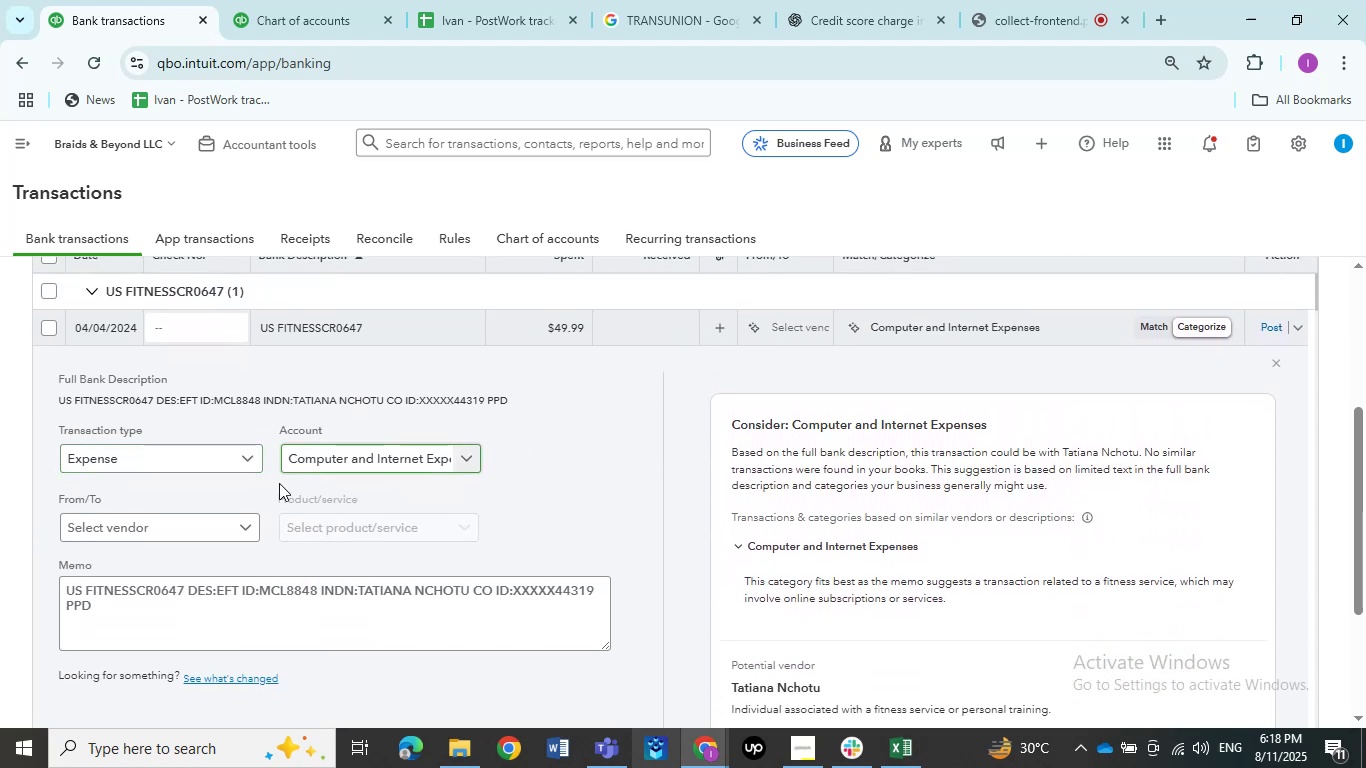 
left_click([213, 513])
 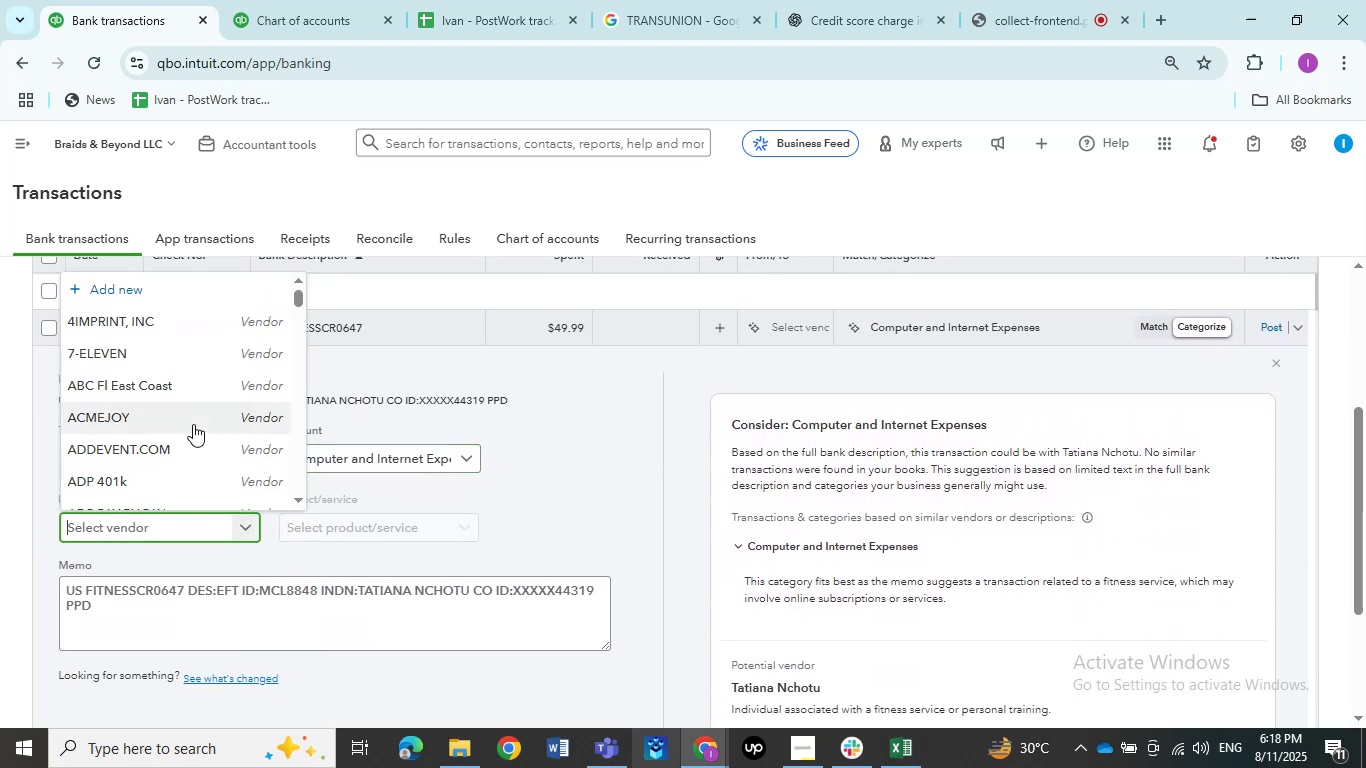 
key(Control+V)
 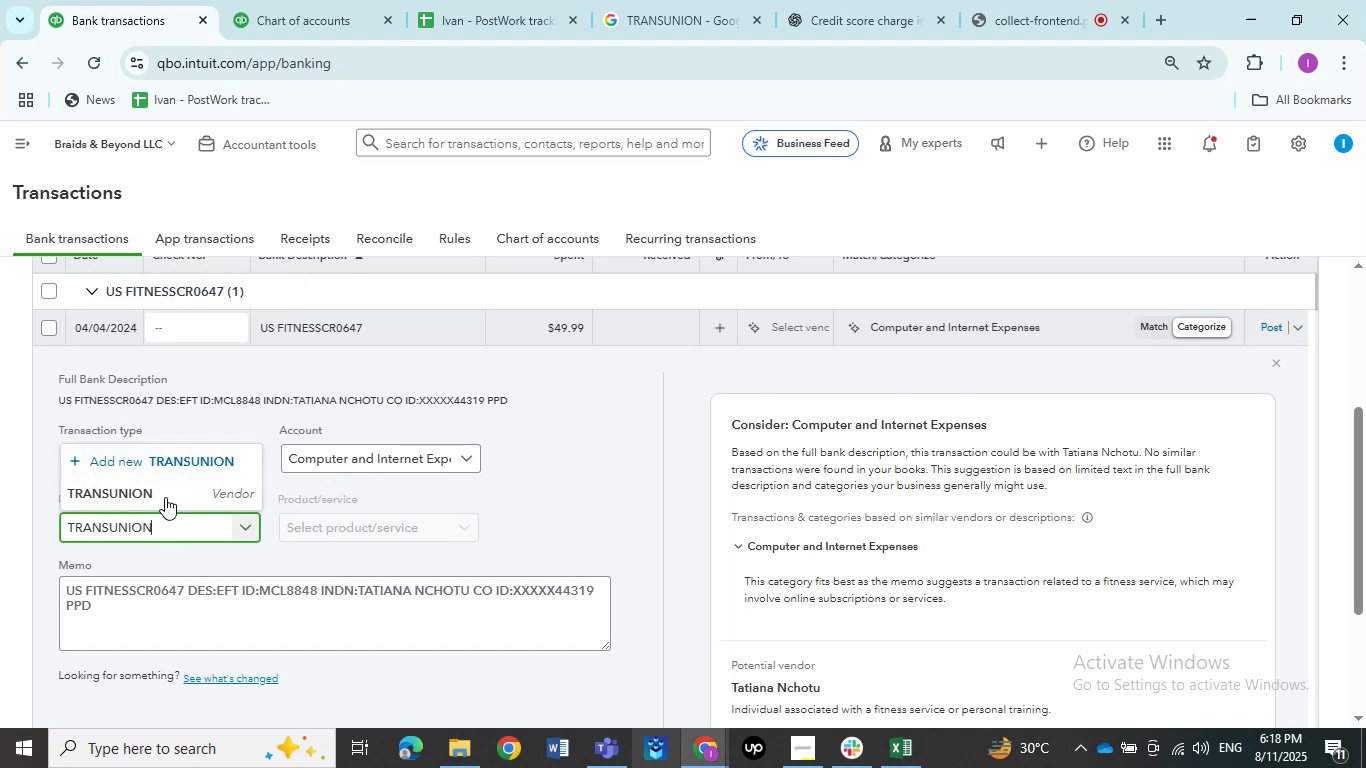 
left_click_drag(start_coordinate=[163, 527], to_coordinate=[0, 523])
 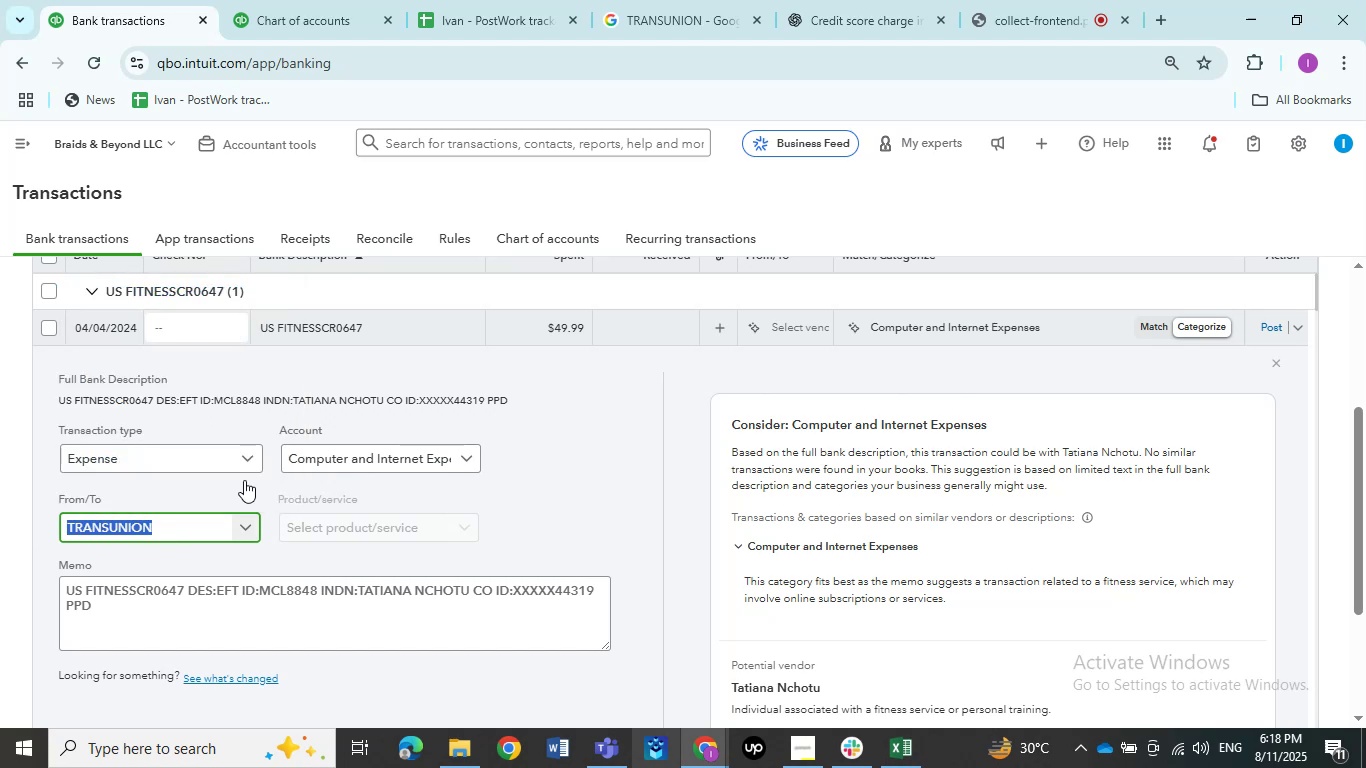 
key(Backspace)
type(US Fitness)
 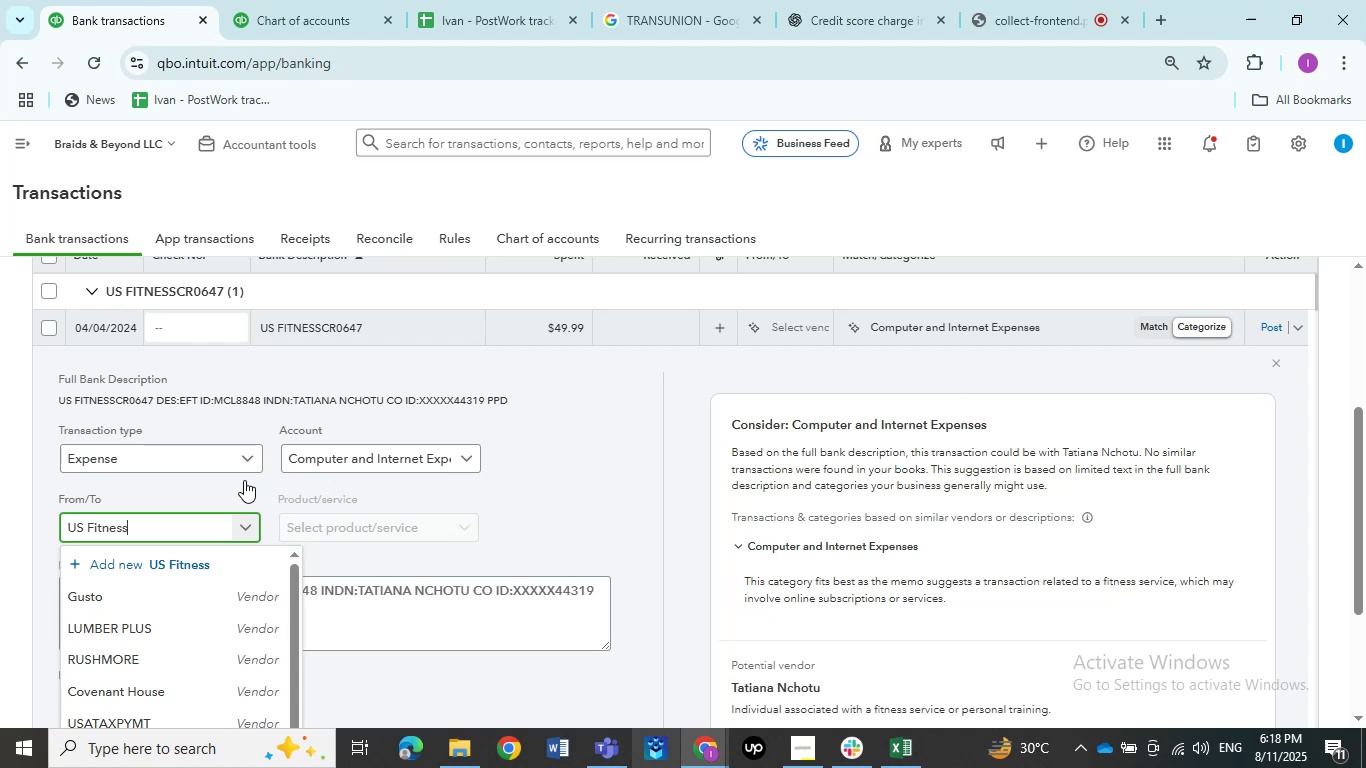 
left_click([201, 562])
 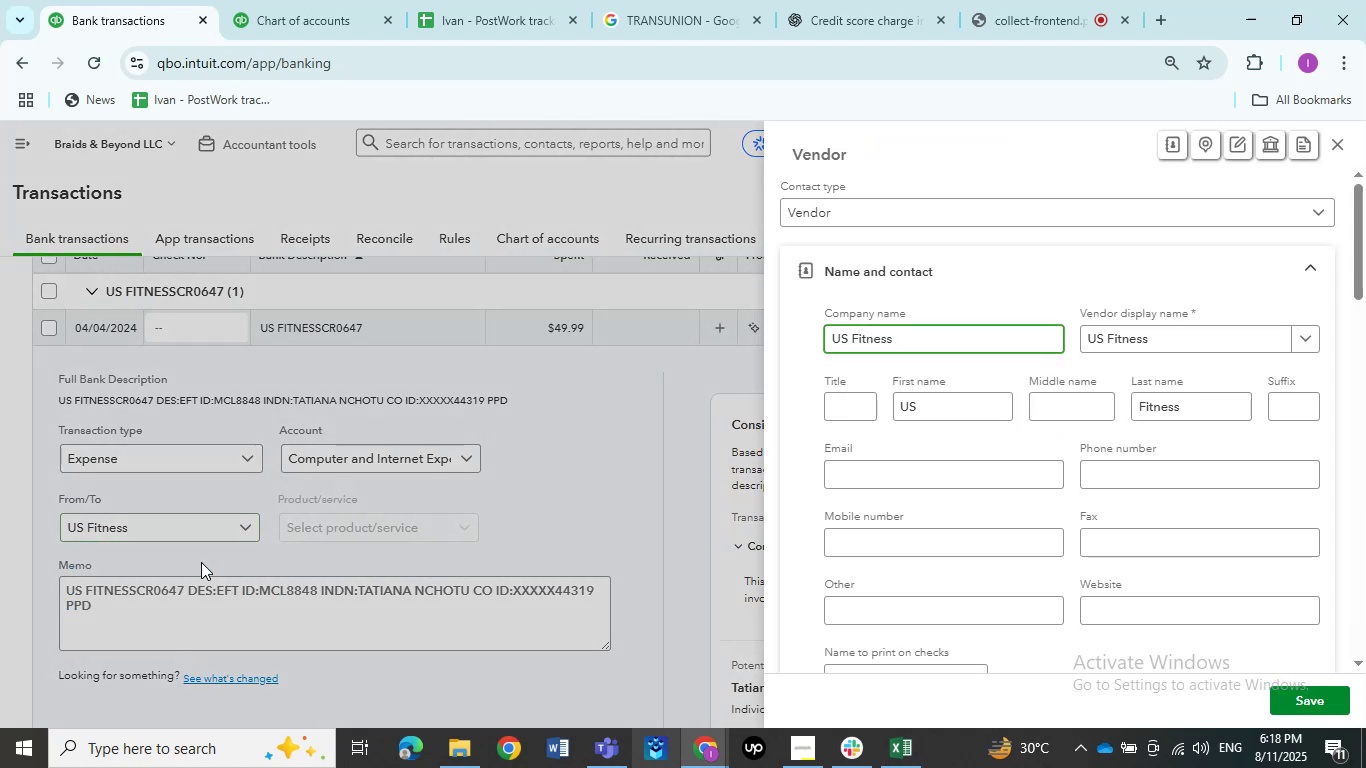 
wait(8.73)
 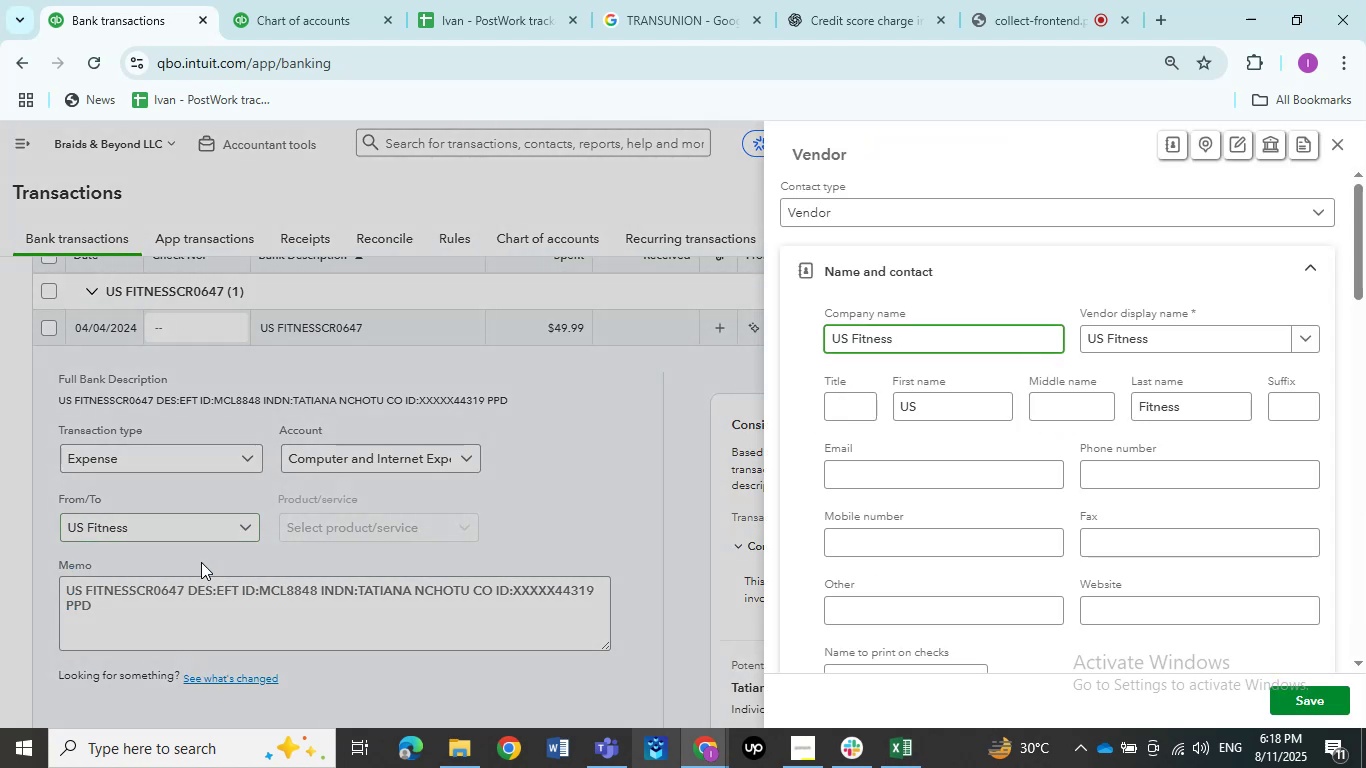 
left_click([1303, 691])
 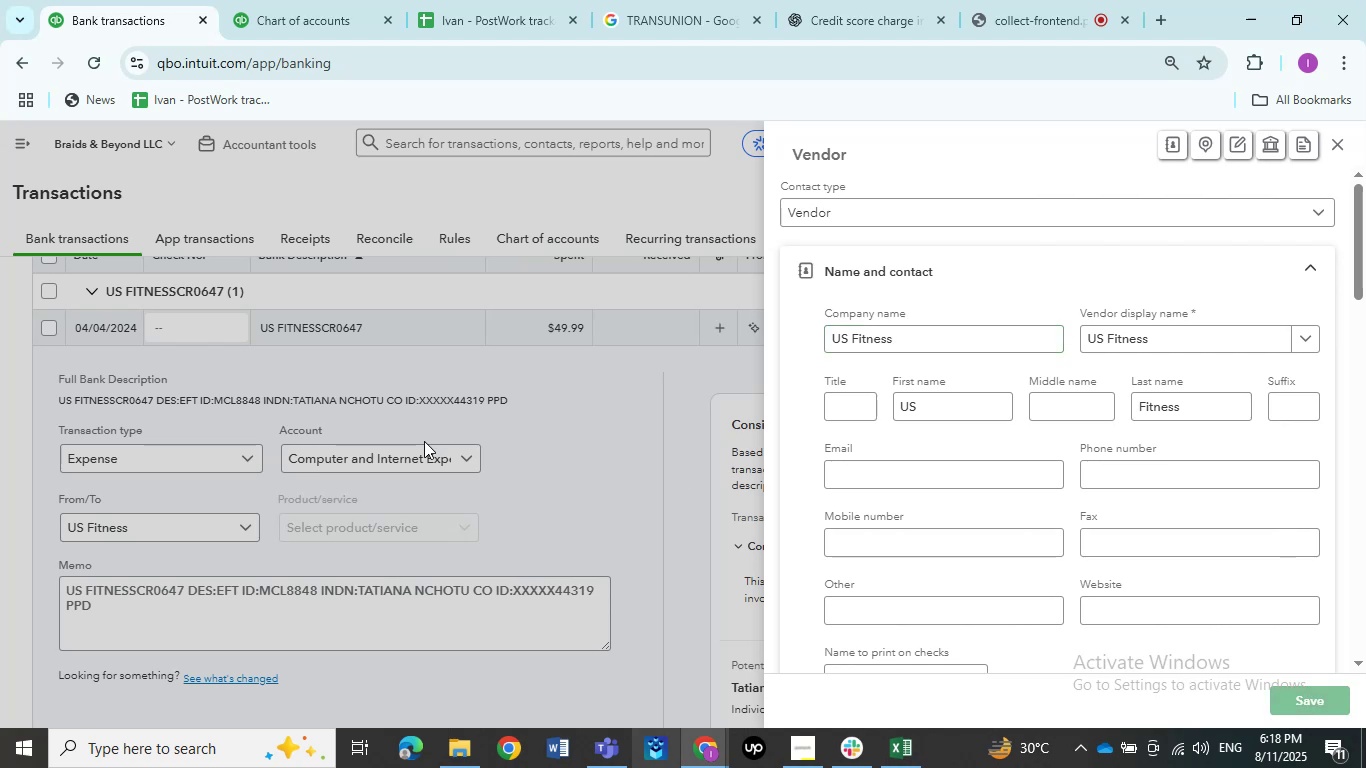 
left_click([409, 456])
 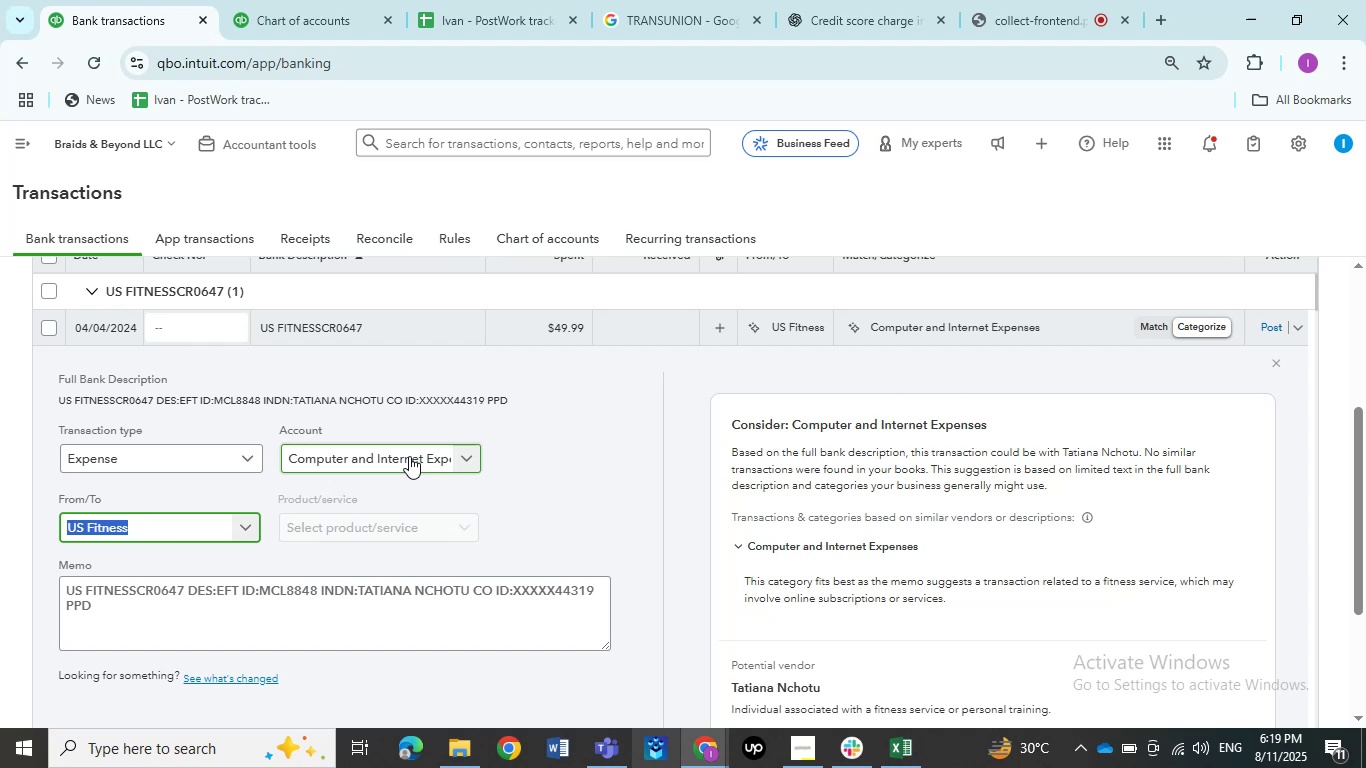 
wait(63.09)
 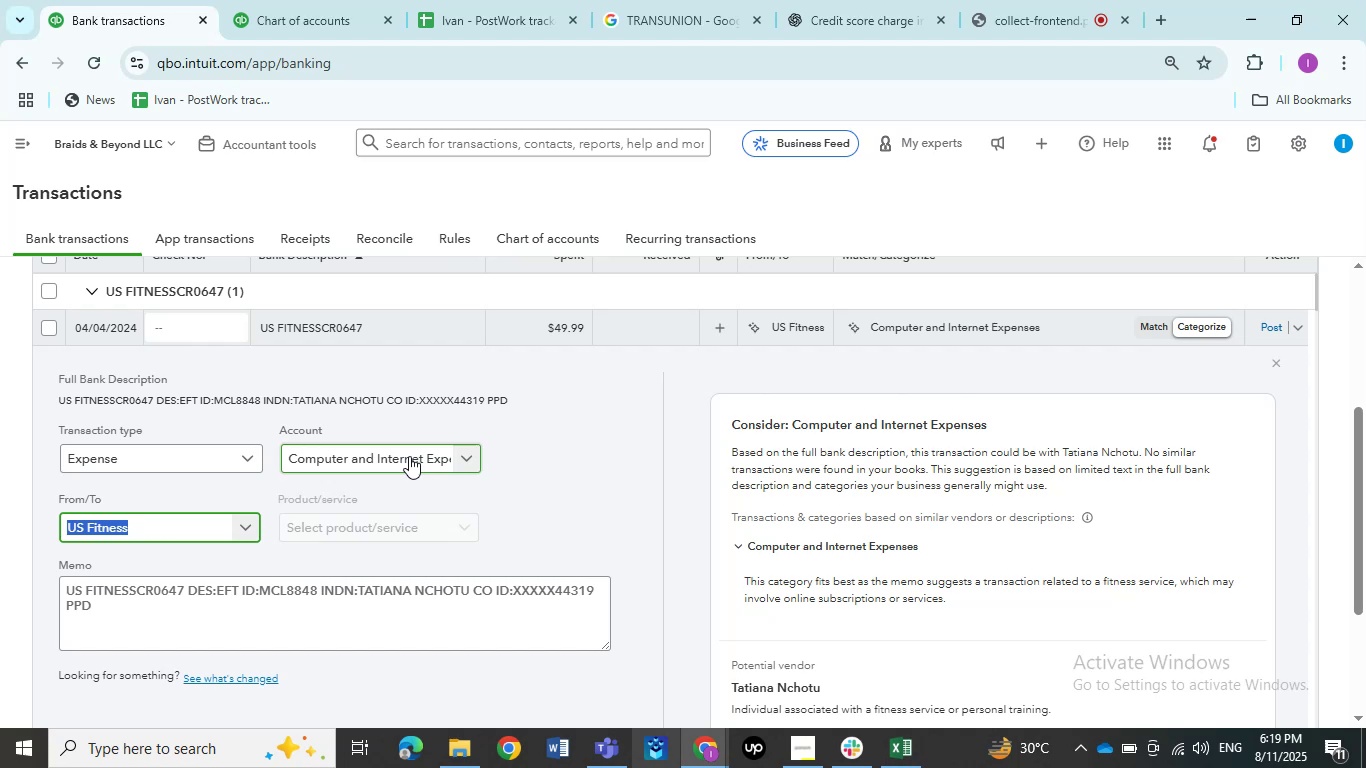 
left_click([409, 456])
 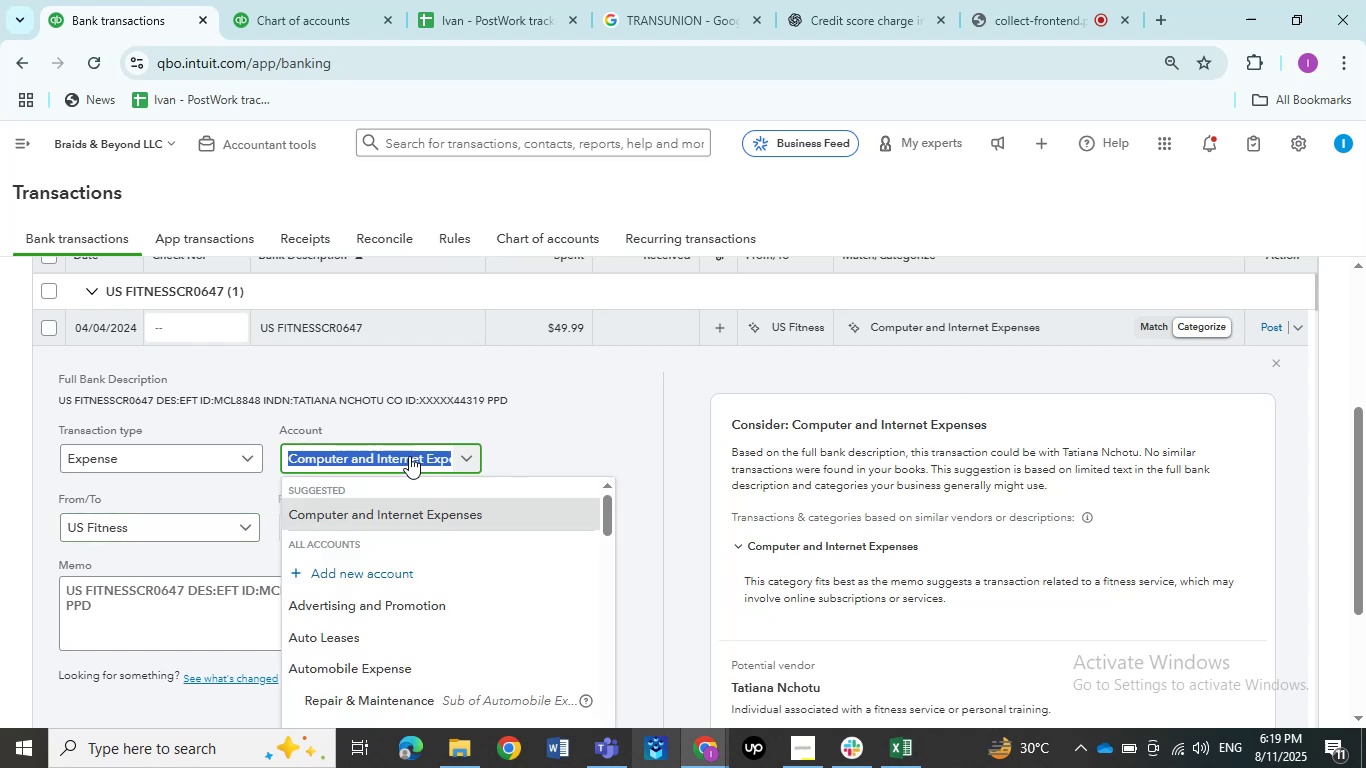 
type(share)
 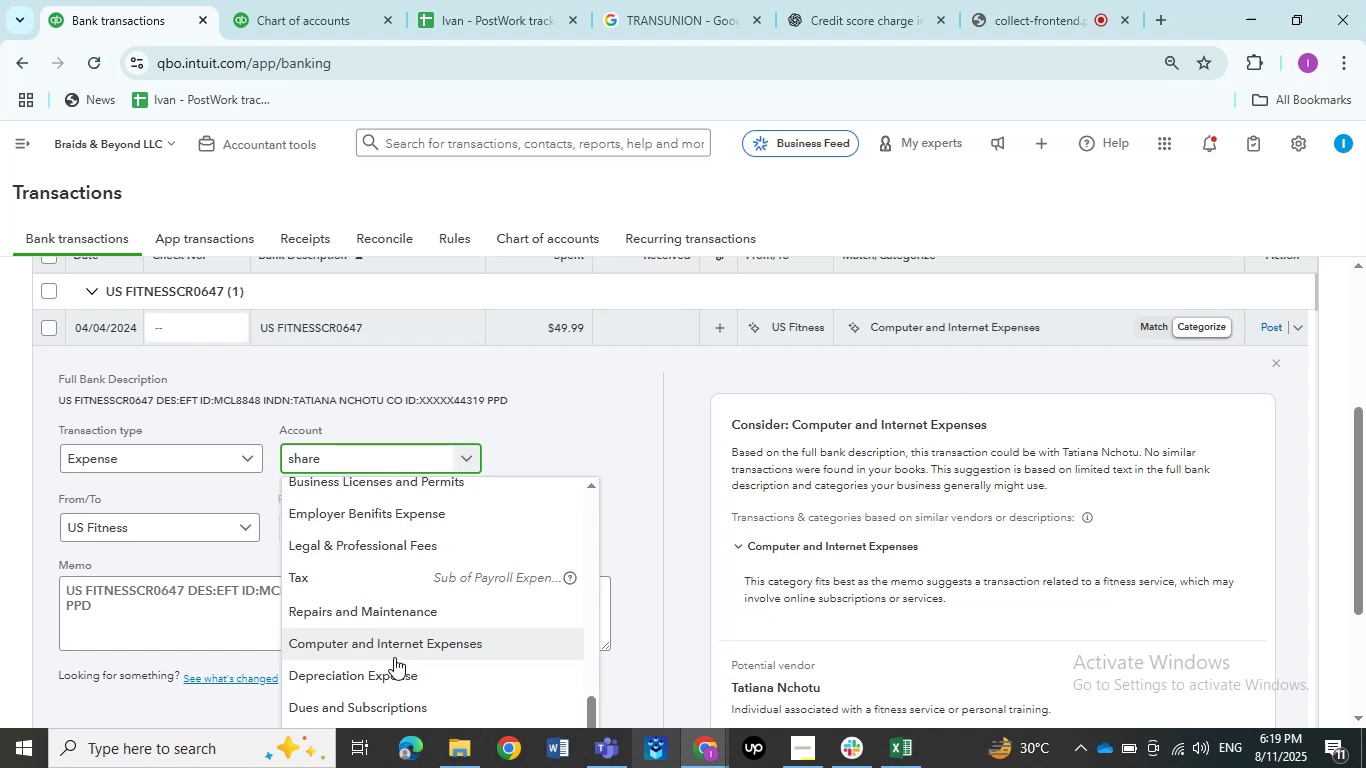 
scroll: coordinate [424, 615], scroll_direction: down, amount: 5.0
 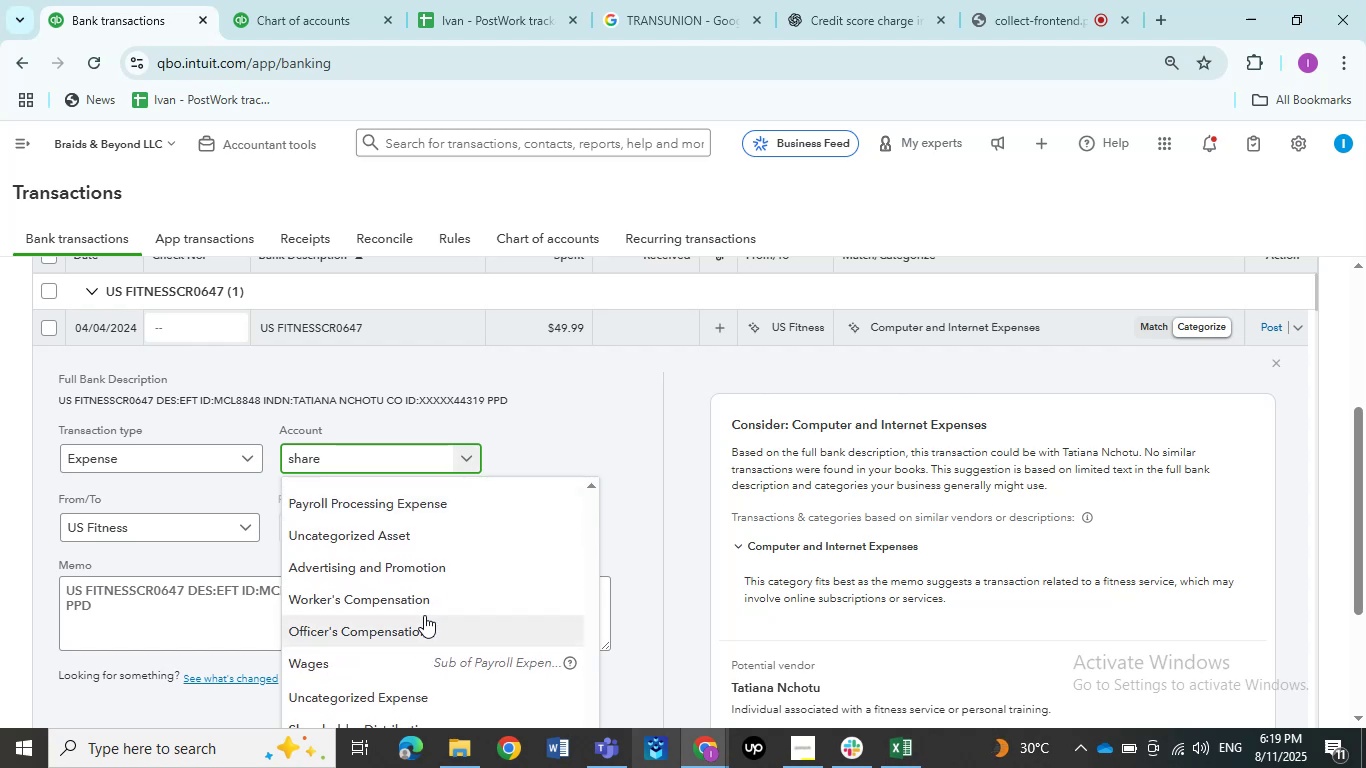 
type(hol)
 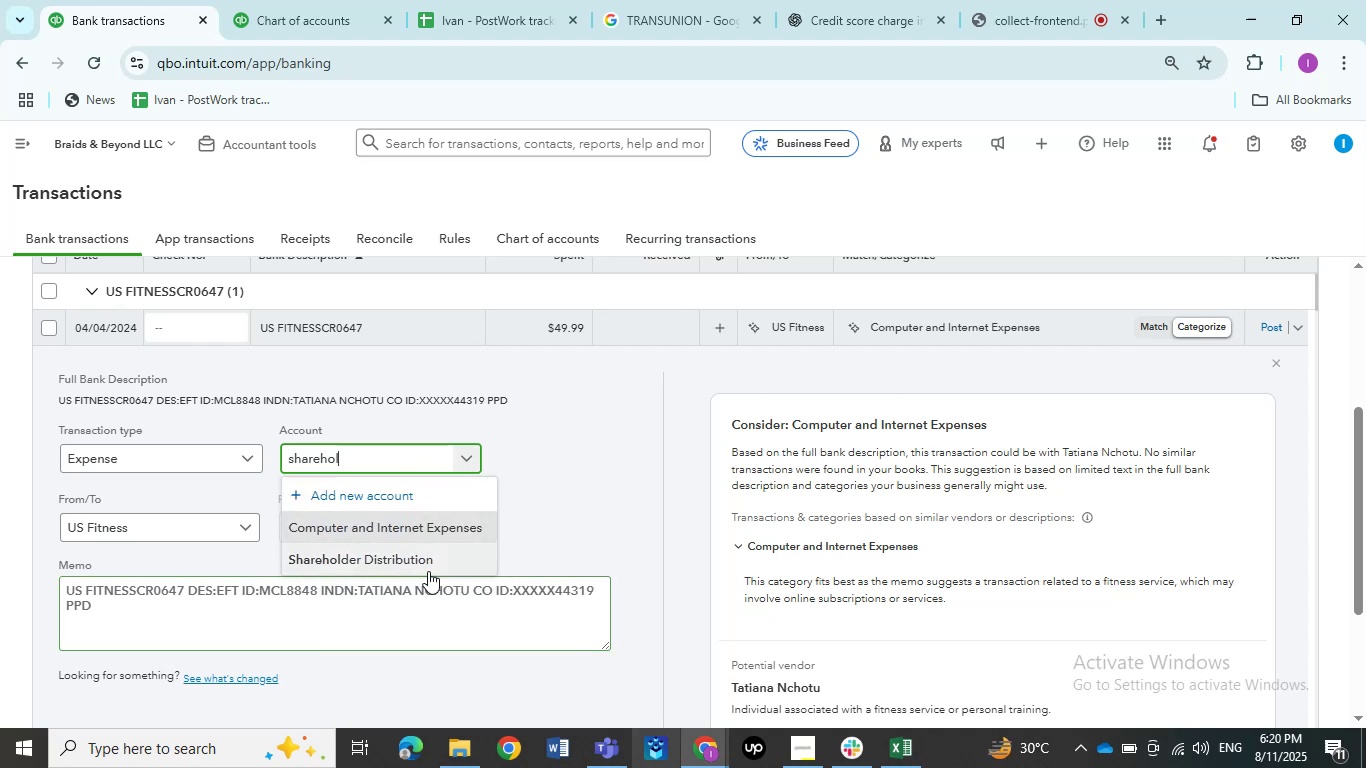 
left_click([428, 570])
 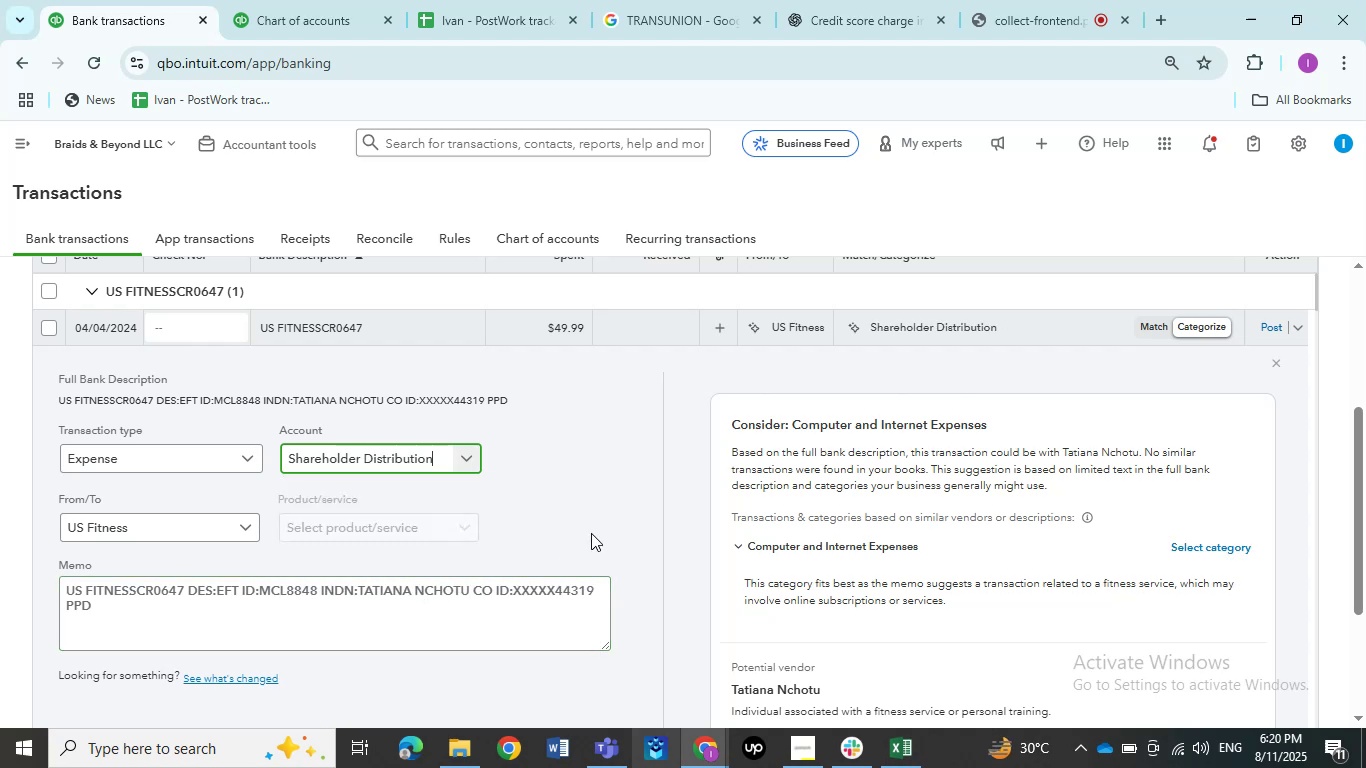 
scroll: coordinate [591, 532], scroll_direction: down, amount: 2.0
 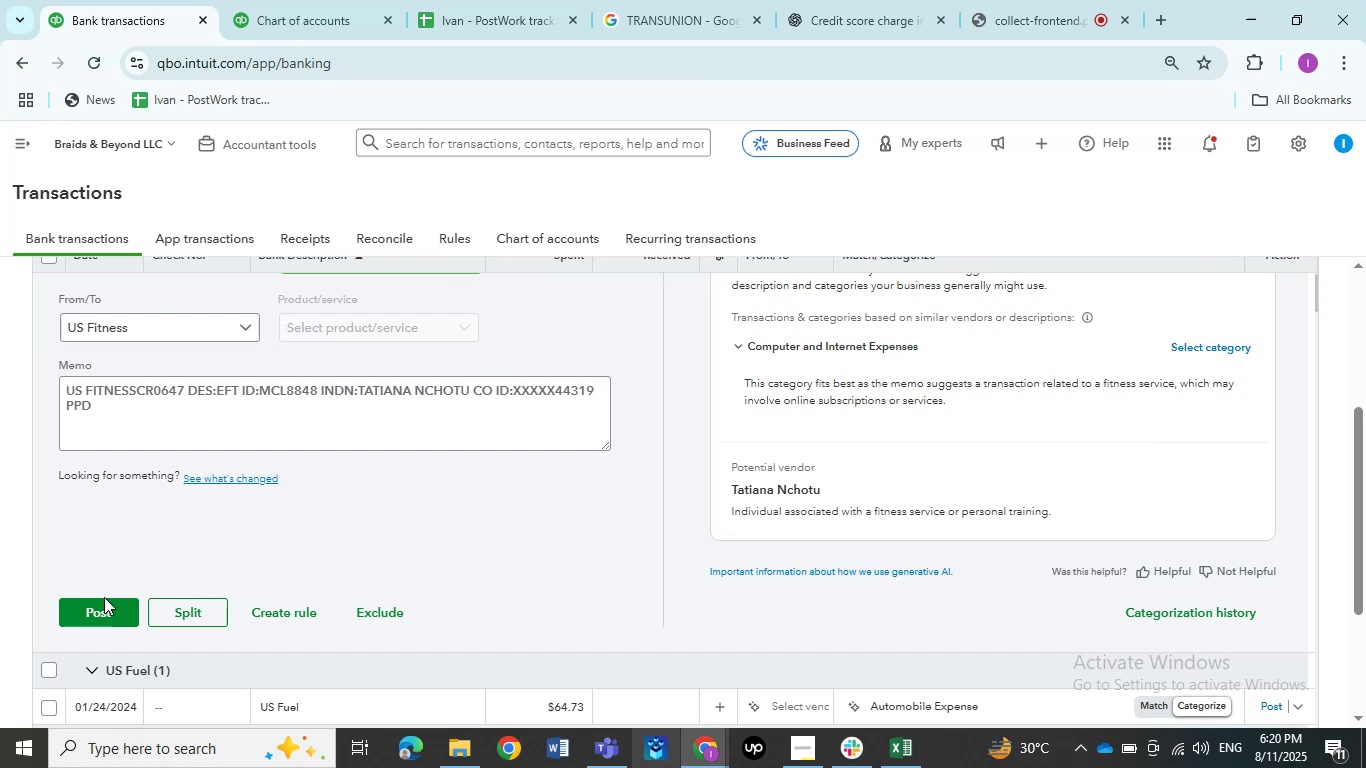 
left_click([104, 599])
 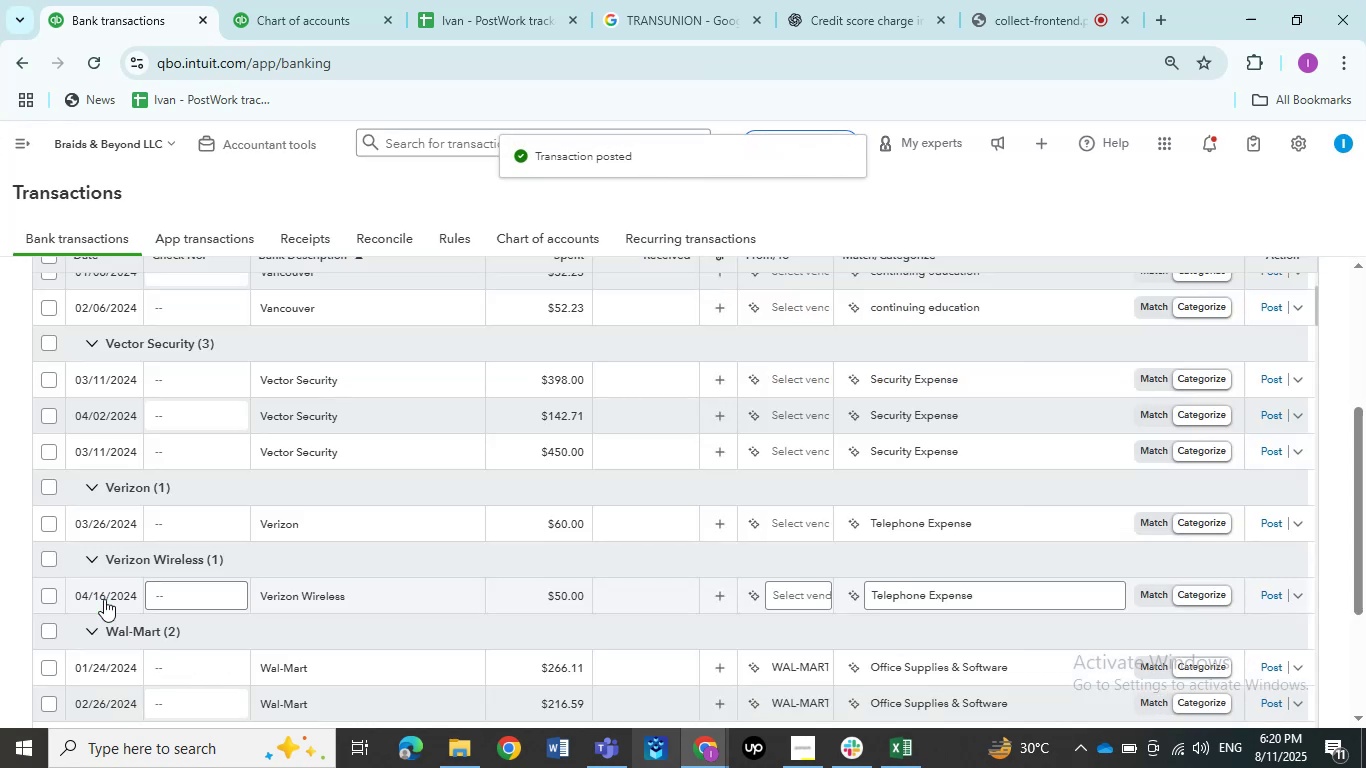 
wait(6.0)
 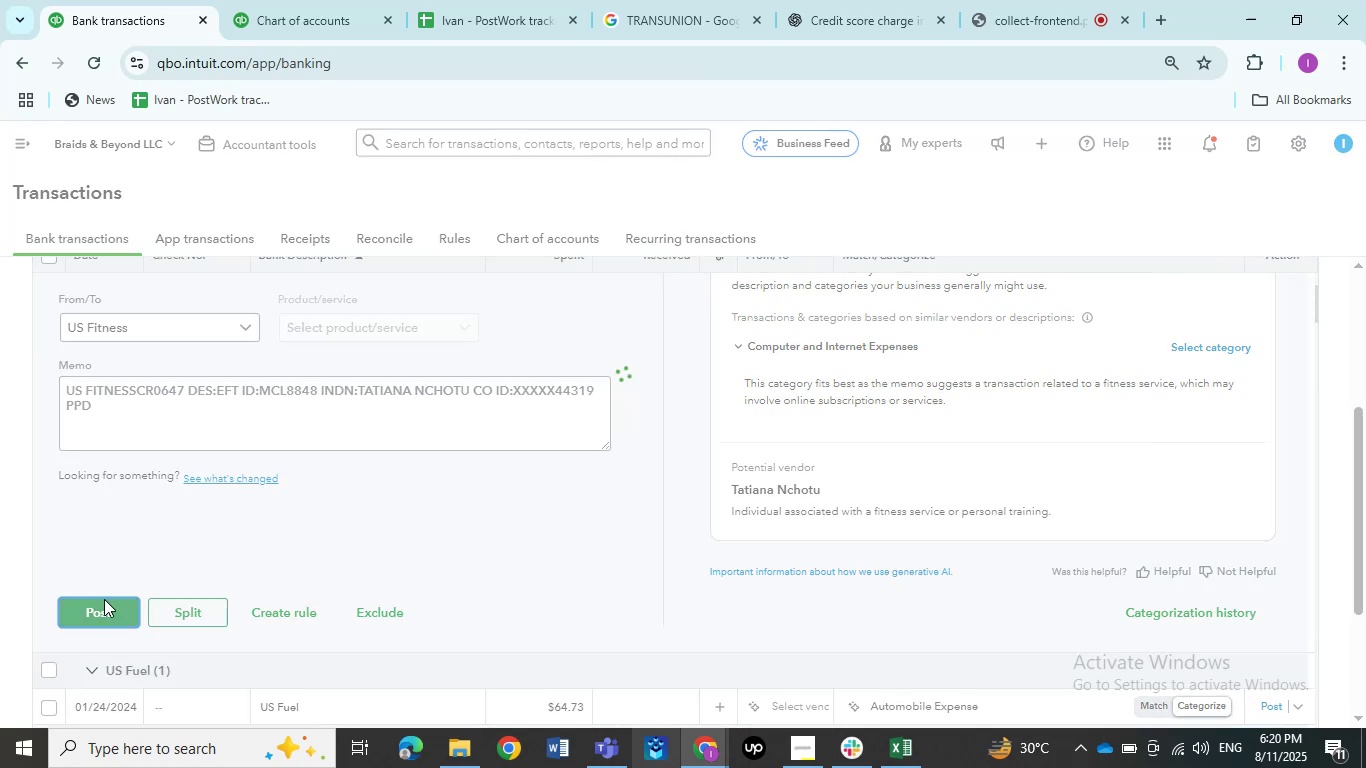 
scroll: coordinate [286, 550], scroll_direction: up, amount: 3.0
 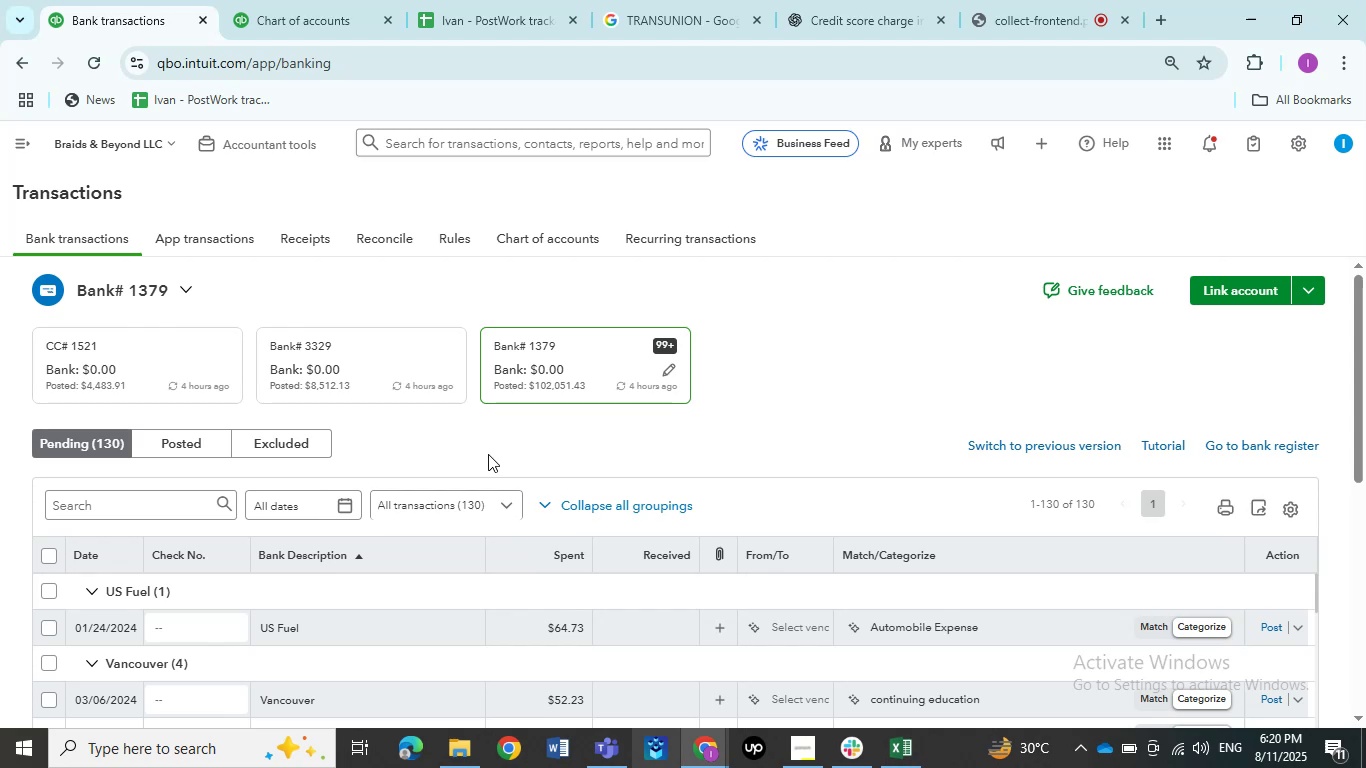 
wait(18.84)
 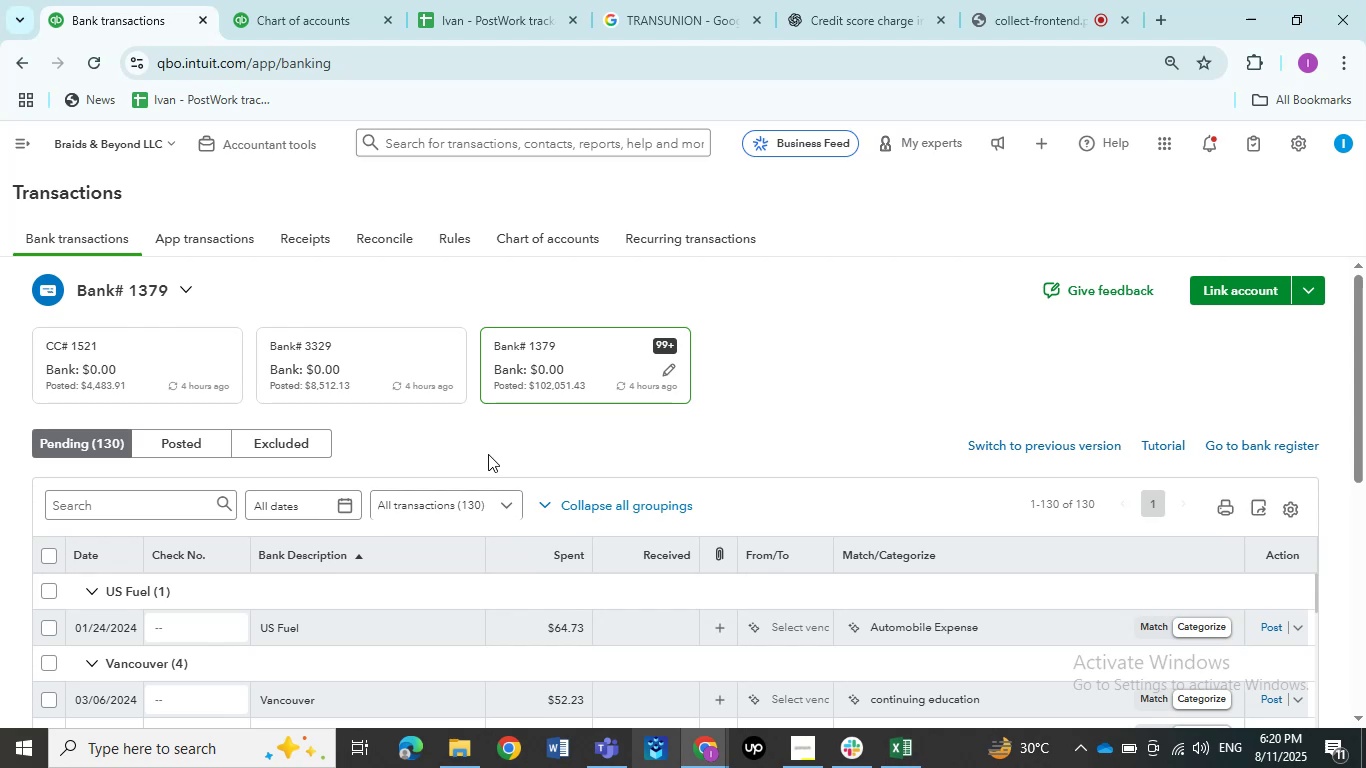 
left_click([374, 633])
 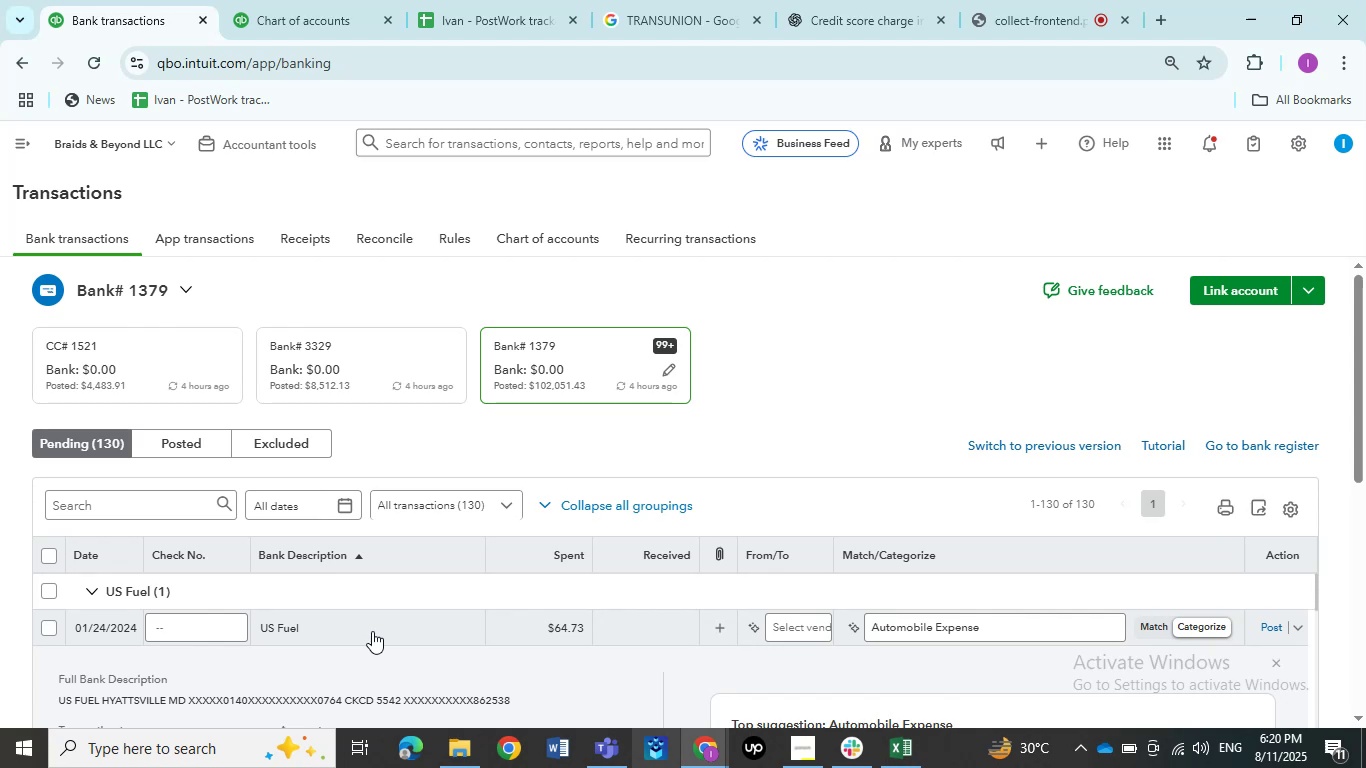 
wait(32.84)
 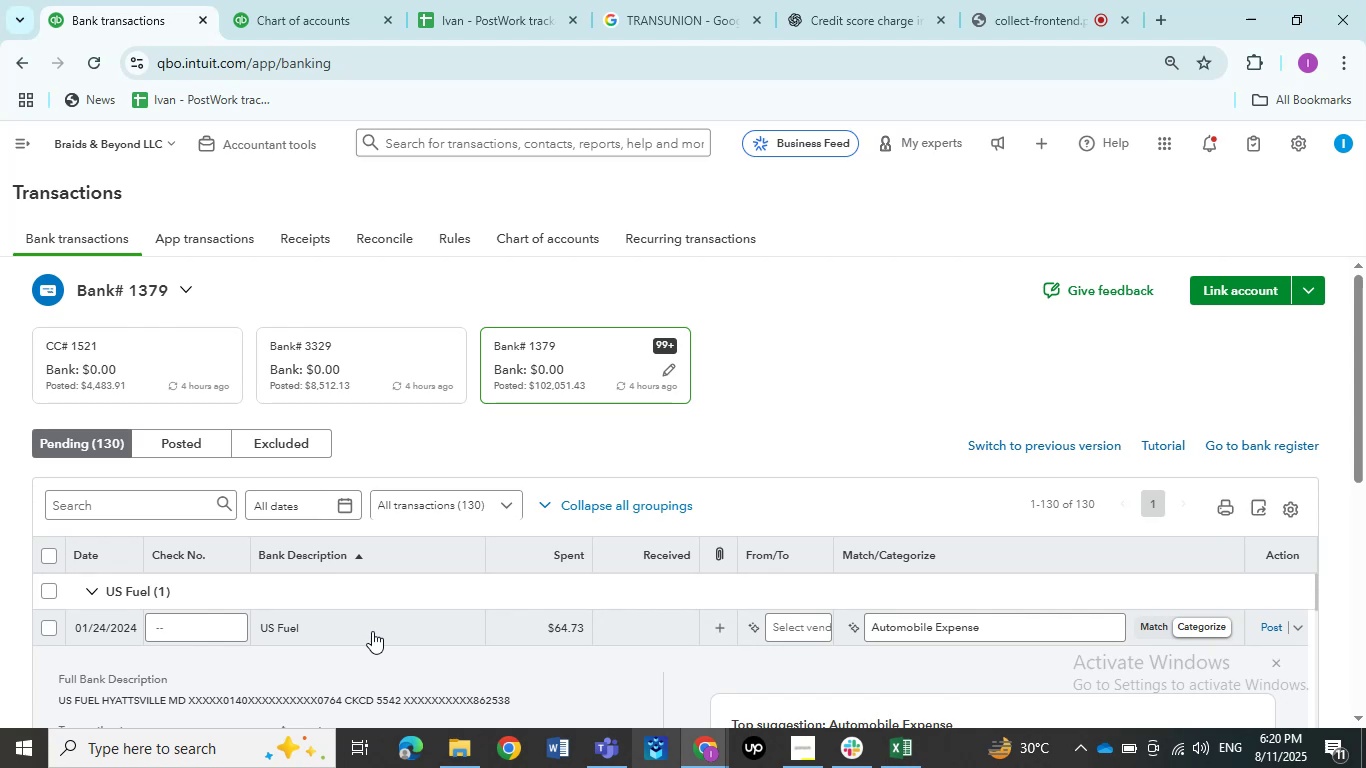 
scroll: coordinate [807, 447], scroll_direction: down, amount: 1.0
 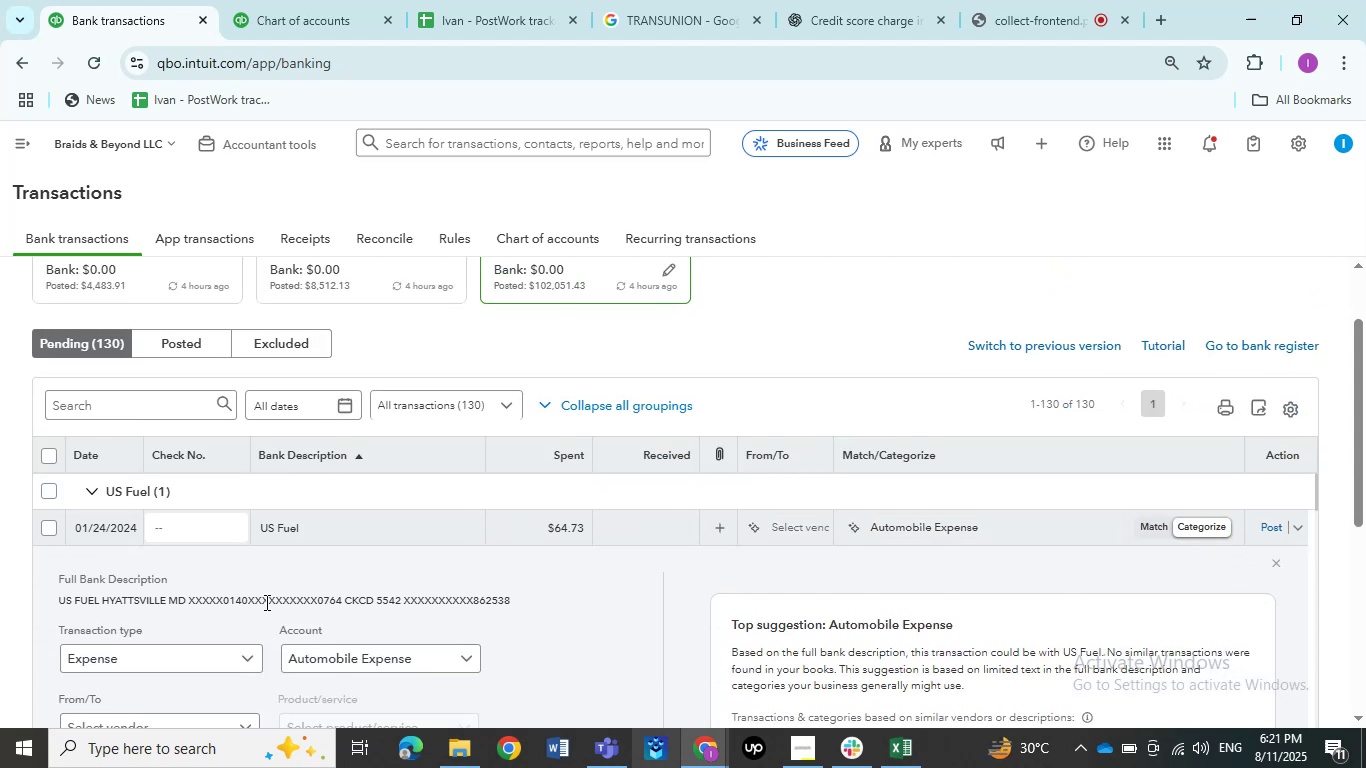 
mouse_move([273, 646])
 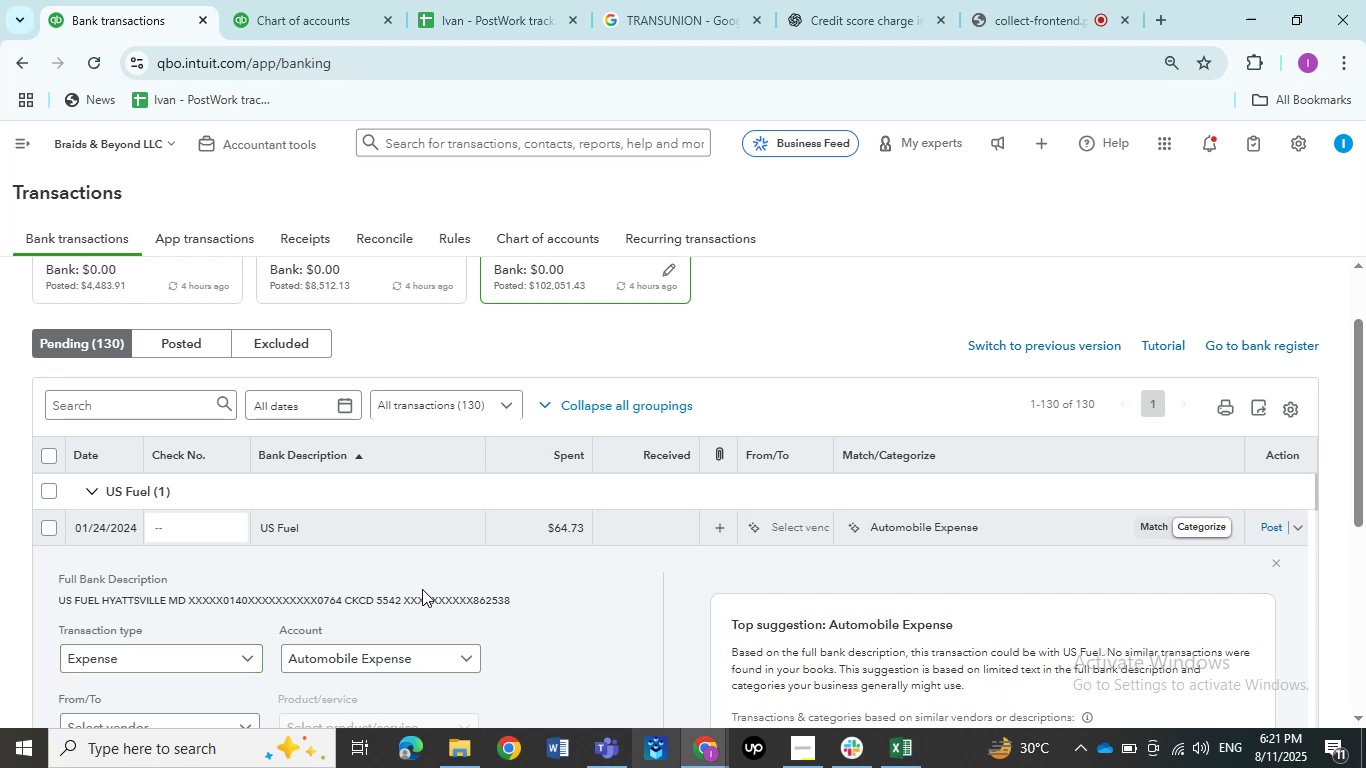 
scroll: coordinate [418, 586], scroll_direction: down, amount: 1.0
 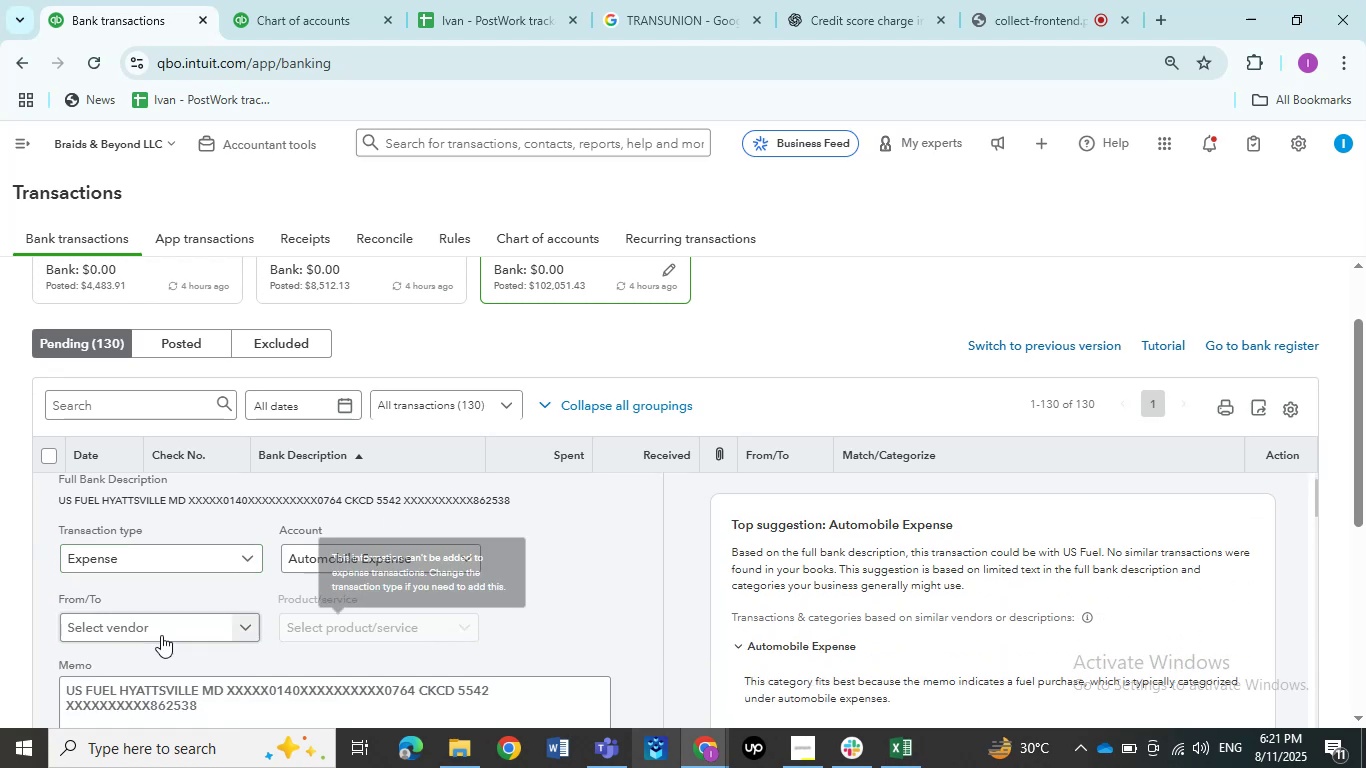 
left_click([159, 629])
 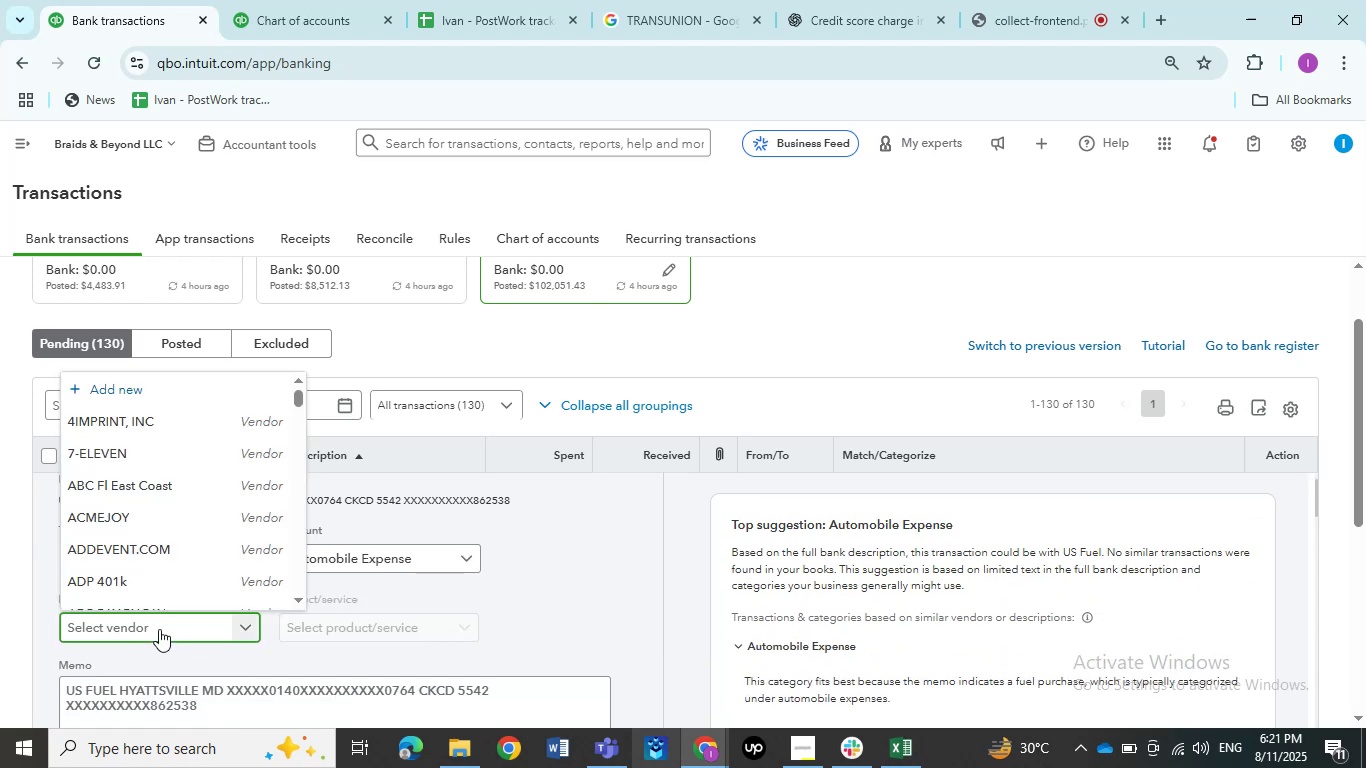 
type(us)
key(Backspace)
key(Backspace)
type(US Fuel)
 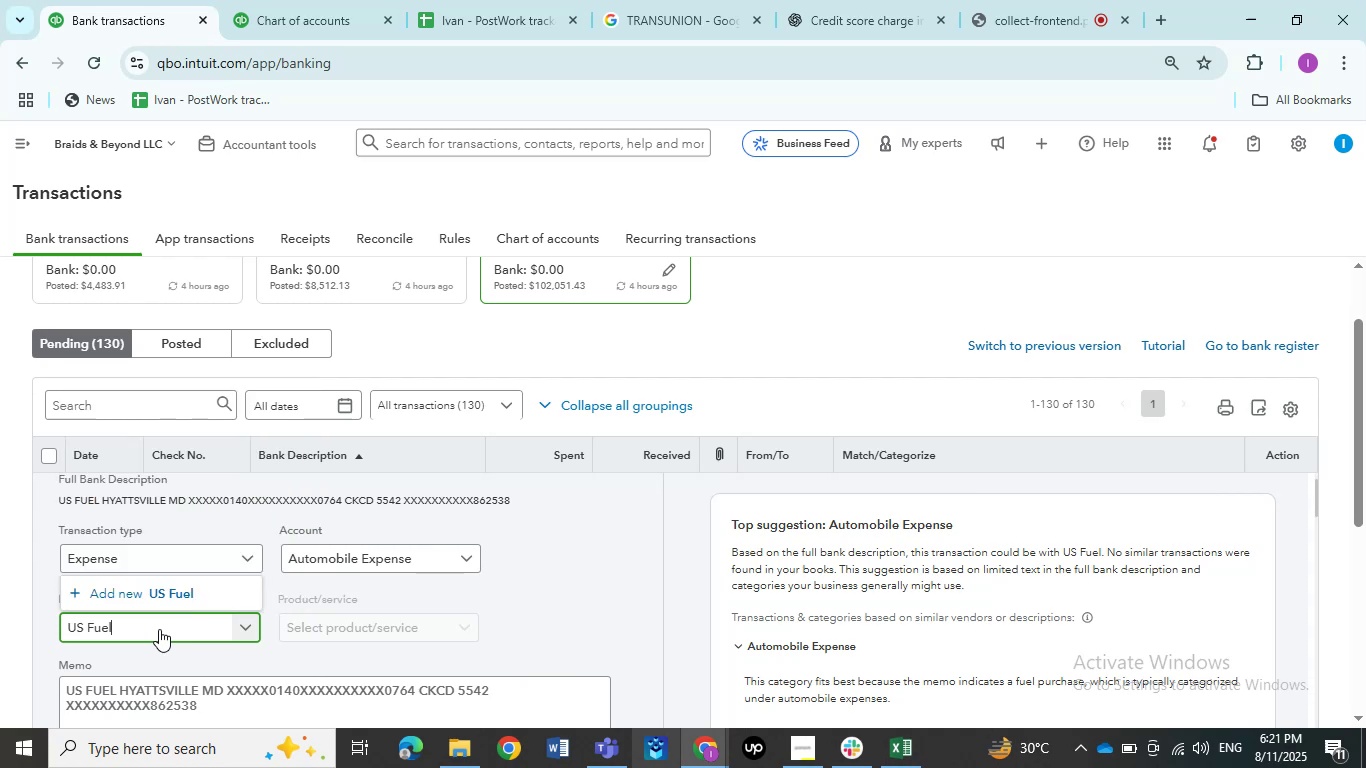 
left_click([164, 603])
 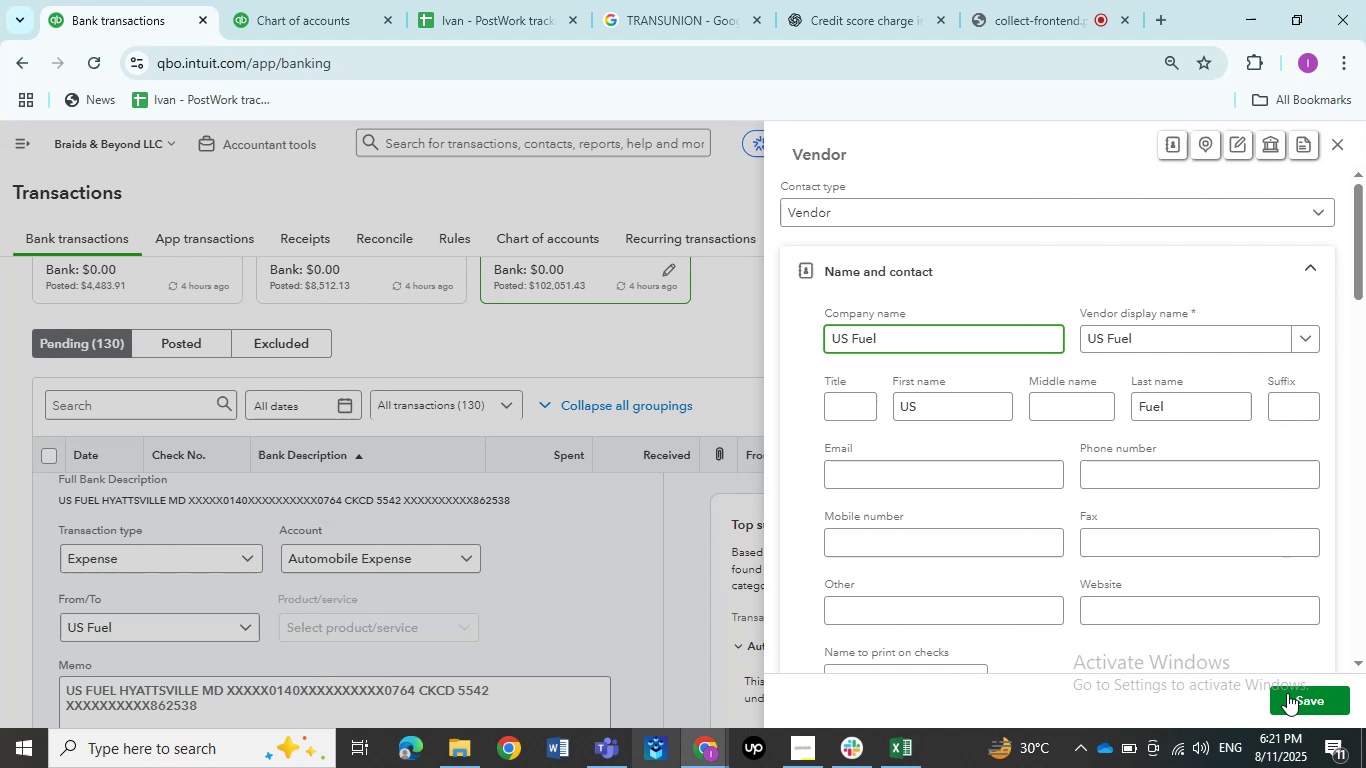 
left_click([1290, 696])
 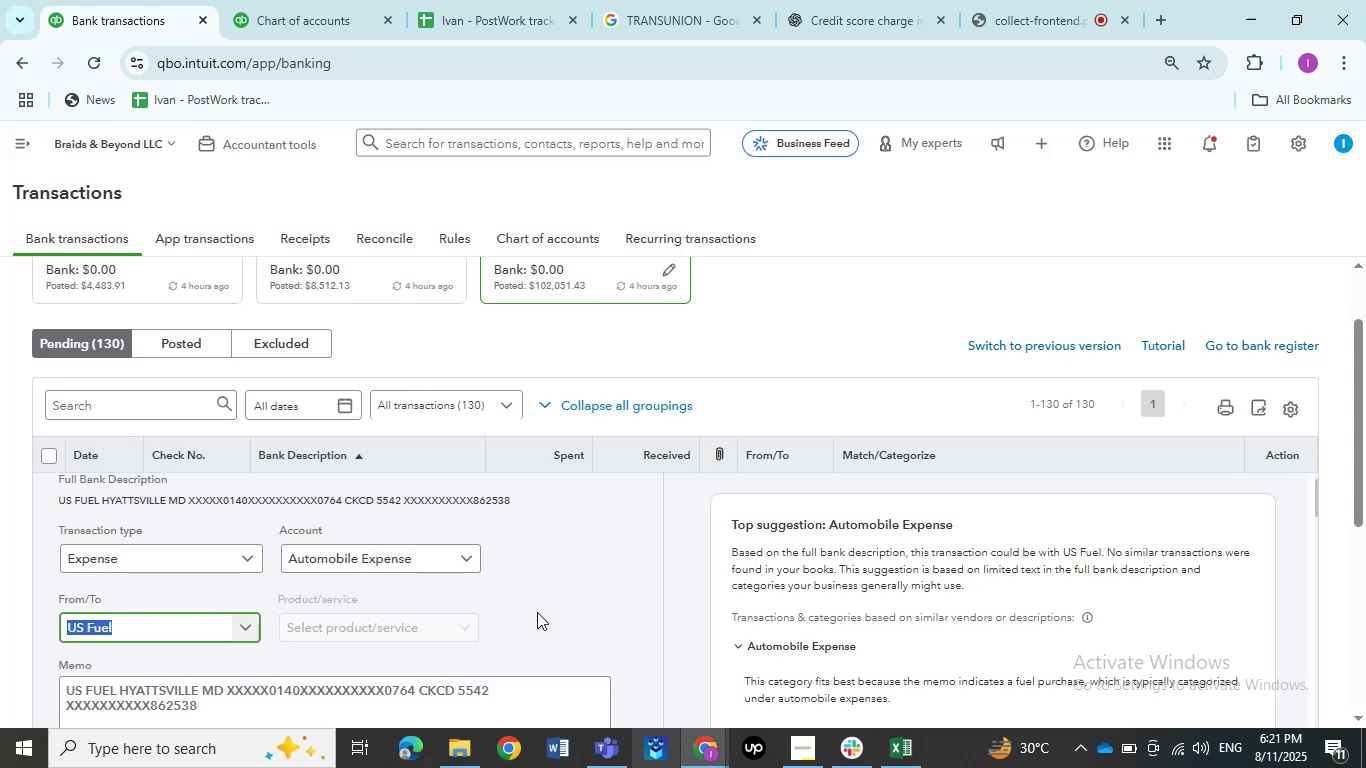 
scroll: coordinate [549, 609], scroll_direction: down, amount: 2.0
 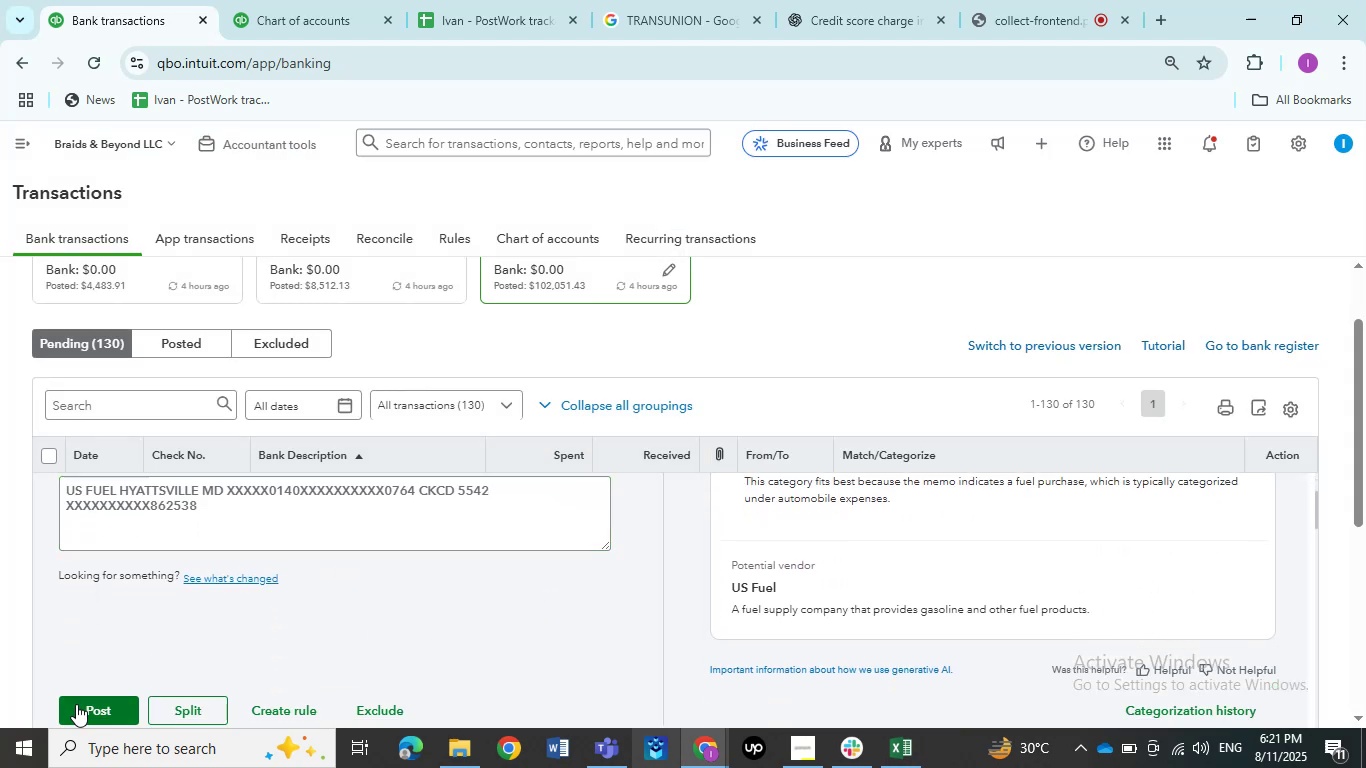 
left_click([76, 704])
 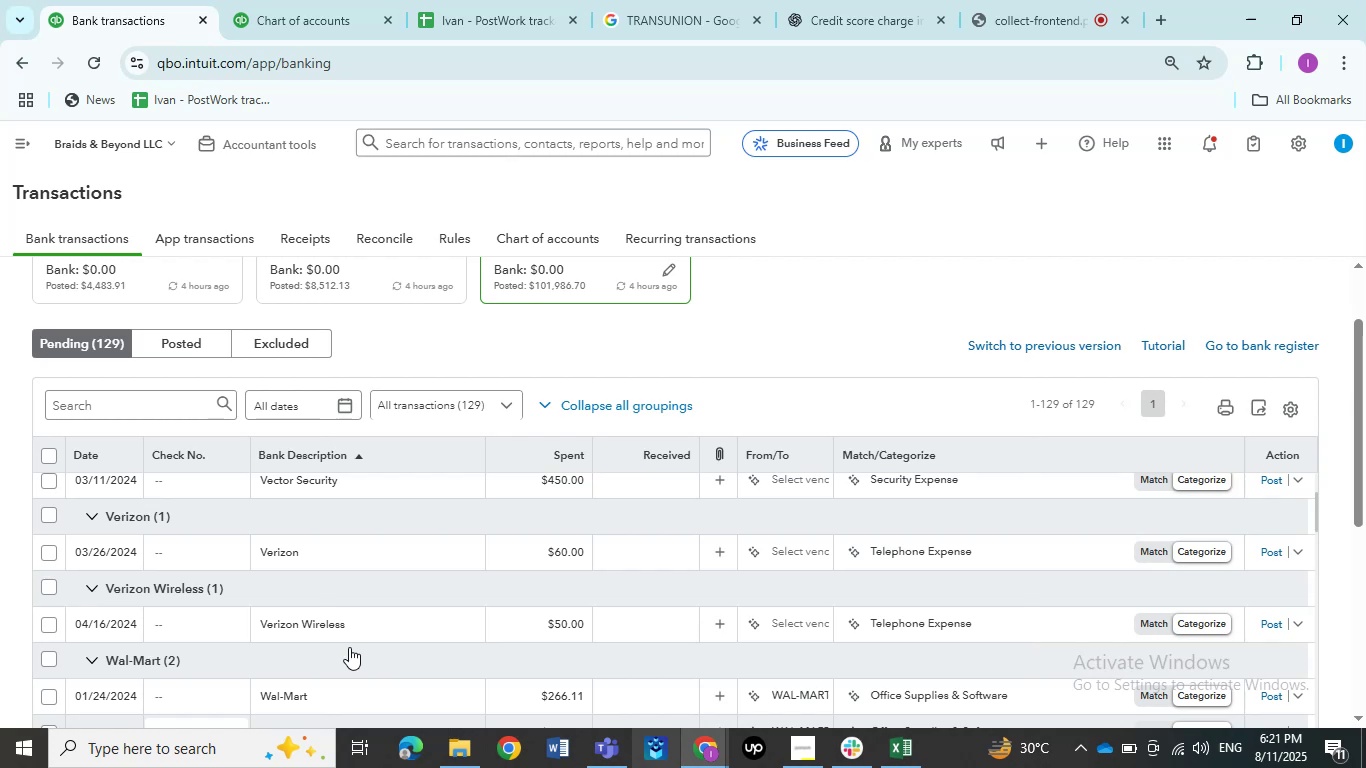 
wait(33.23)
 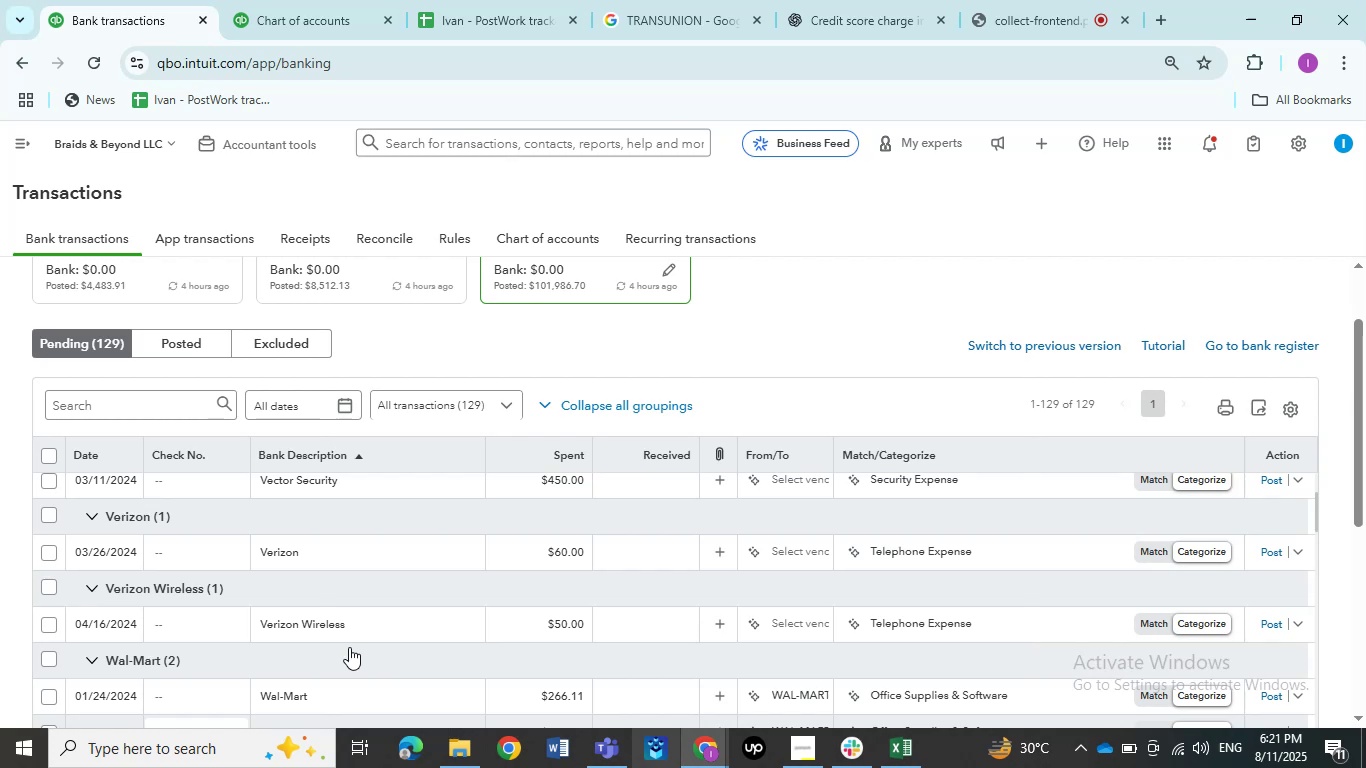 
scroll: coordinate [331, 543], scroll_direction: up, amount: 4.0
 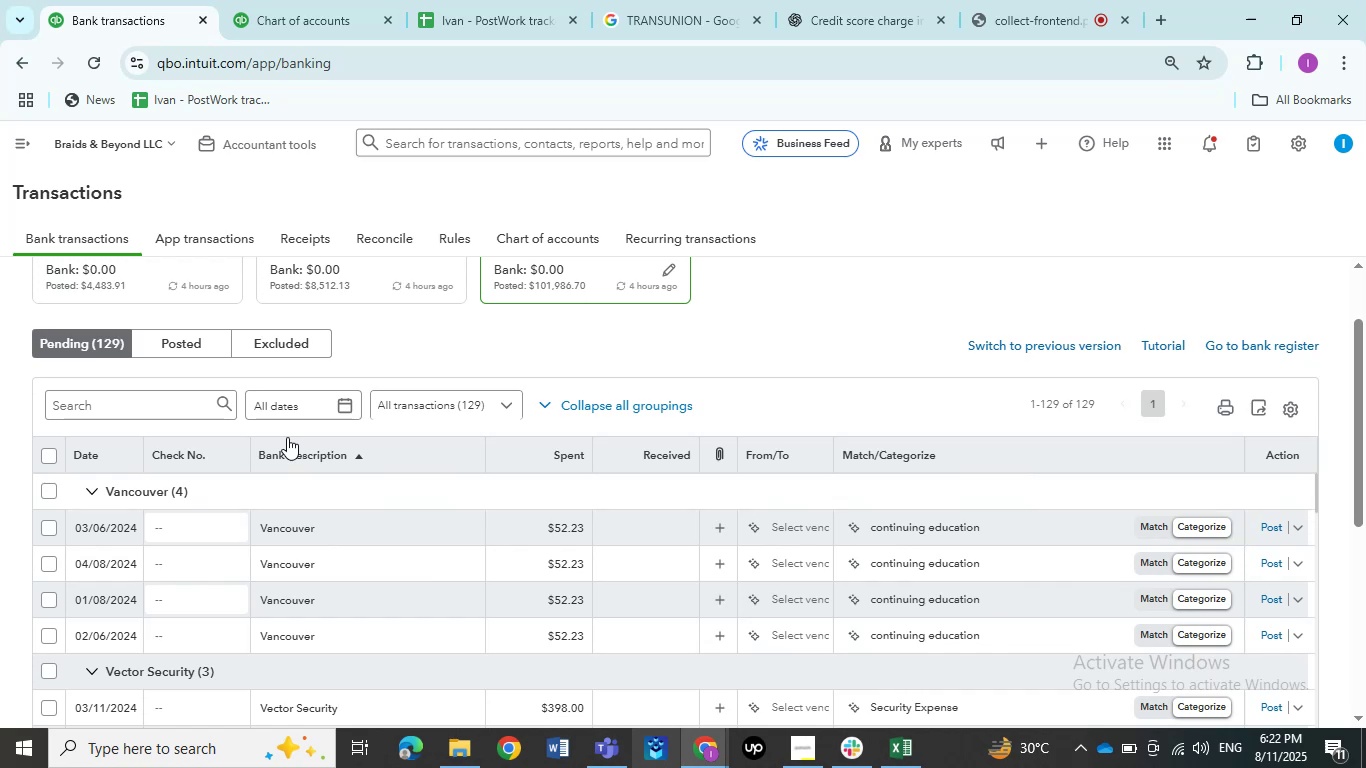 
wait(25.33)
 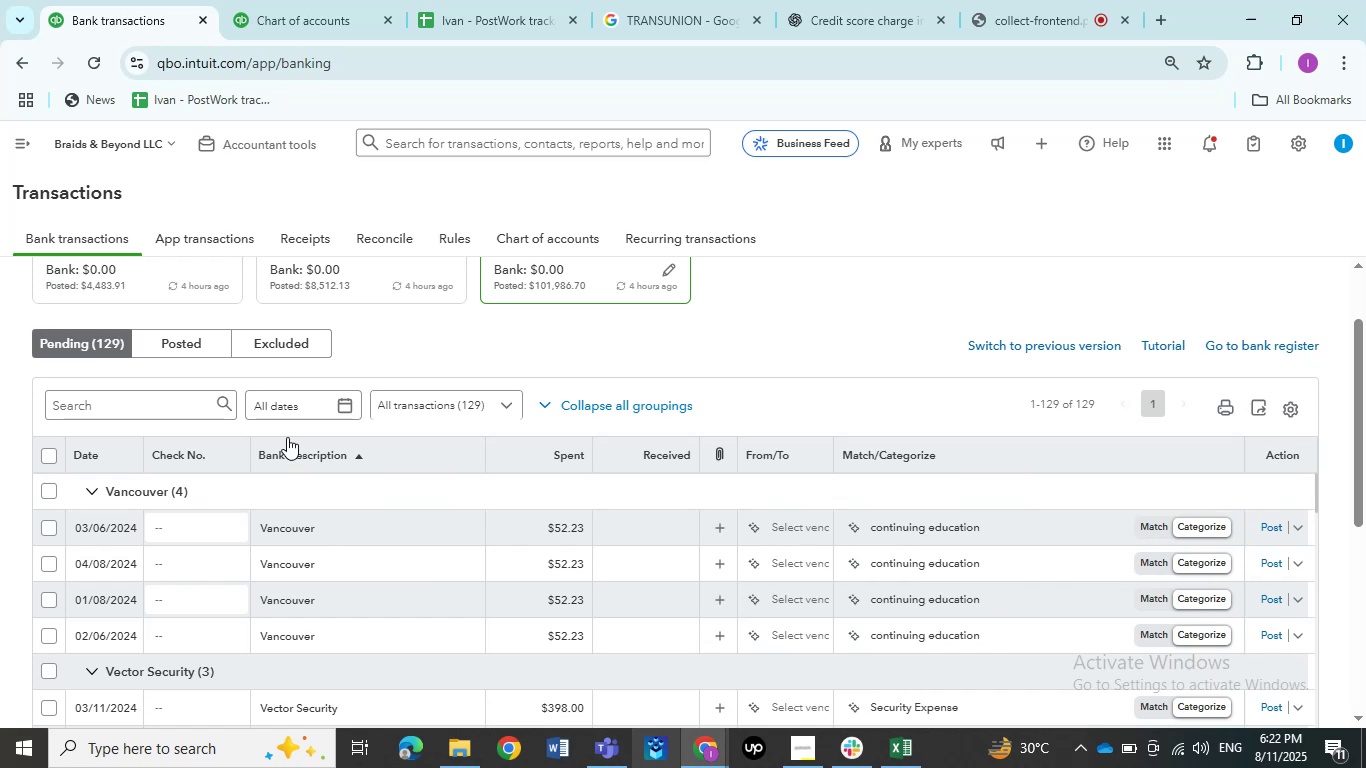 
scroll: coordinate [232, 582], scroll_direction: down, amount: 1.0
 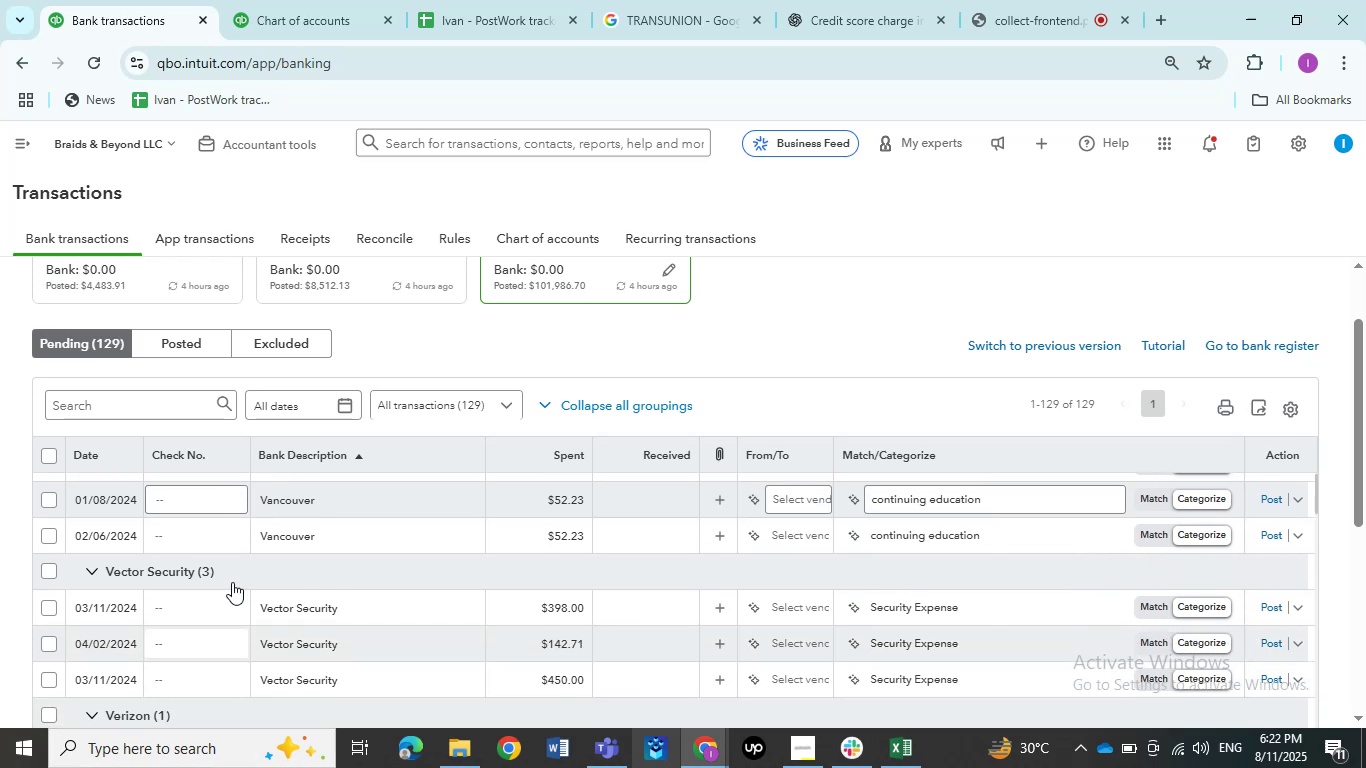 
scroll: coordinate [232, 582], scroll_direction: up, amount: 3.0
 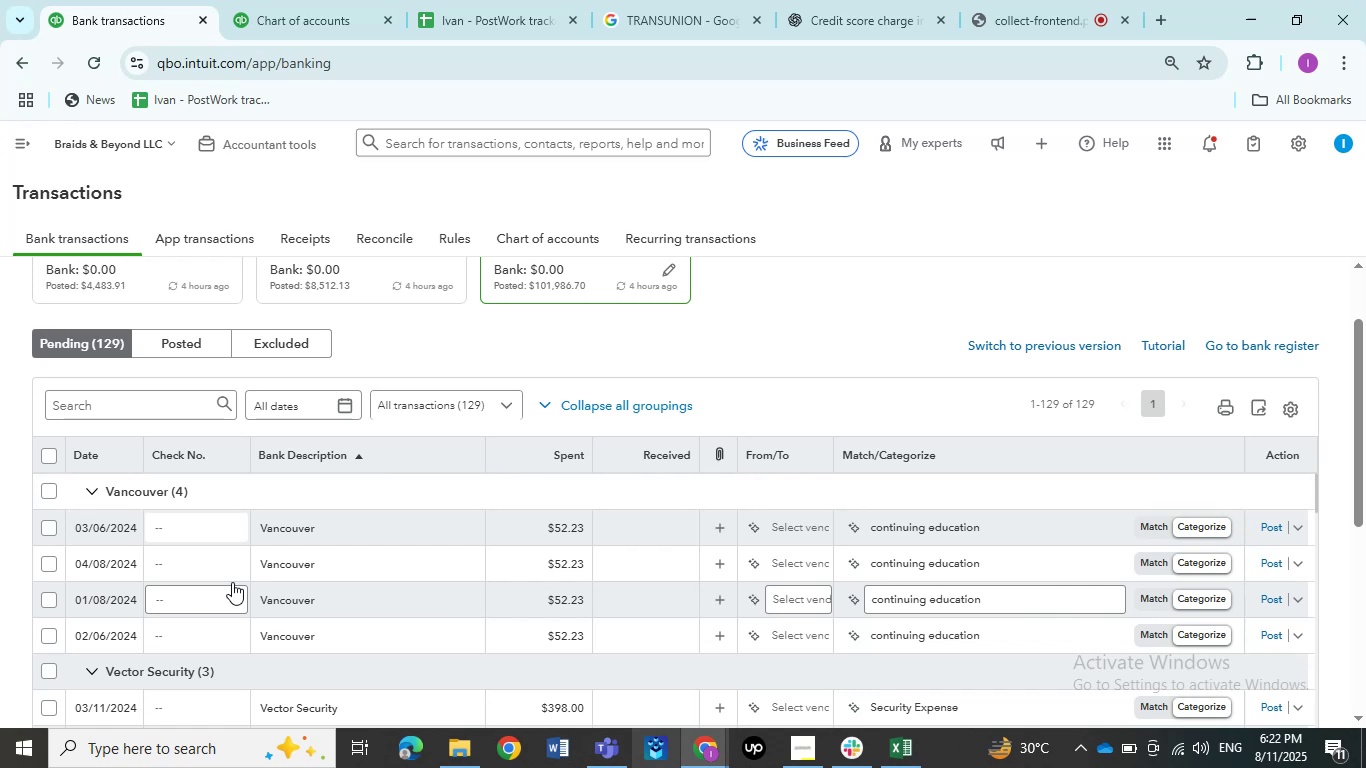 
scroll: coordinate [232, 582], scroll_direction: down, amount: 1.0
 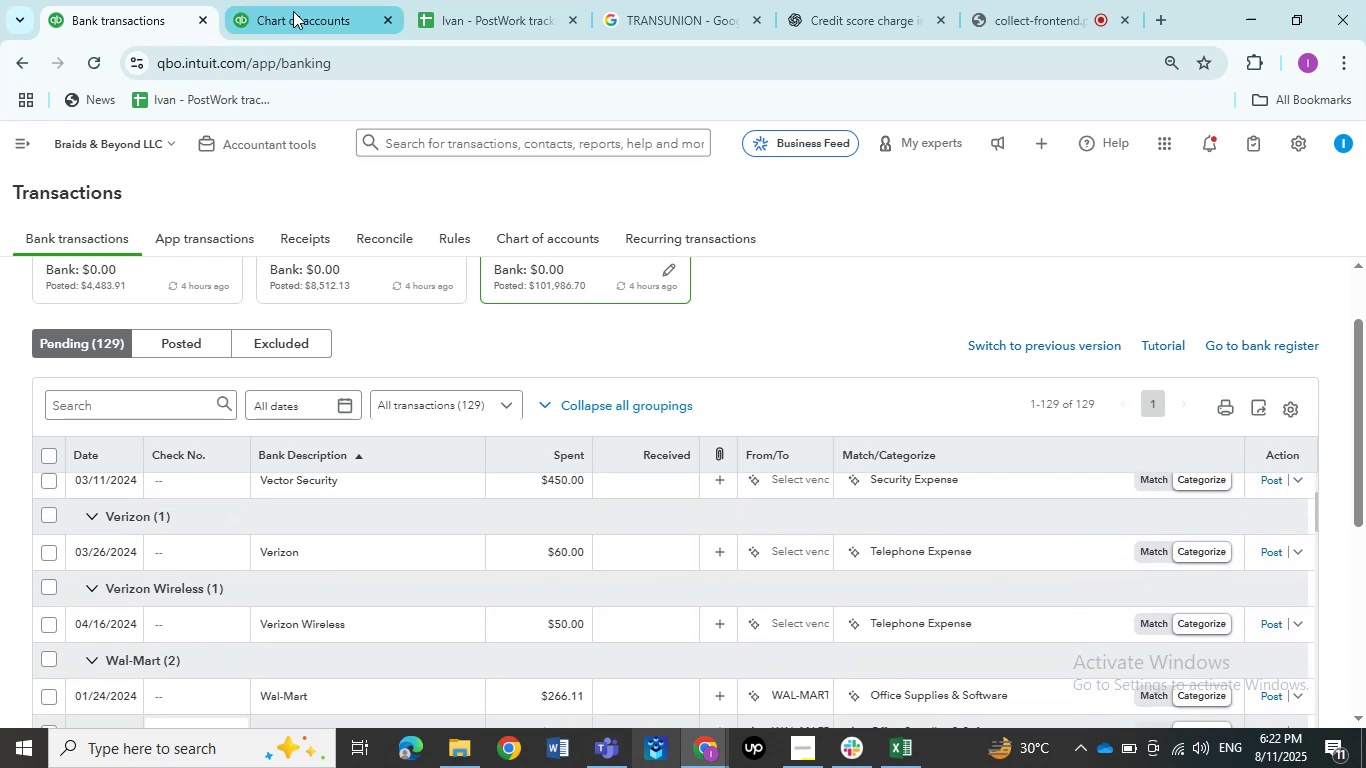 
left_click([326, 13])
 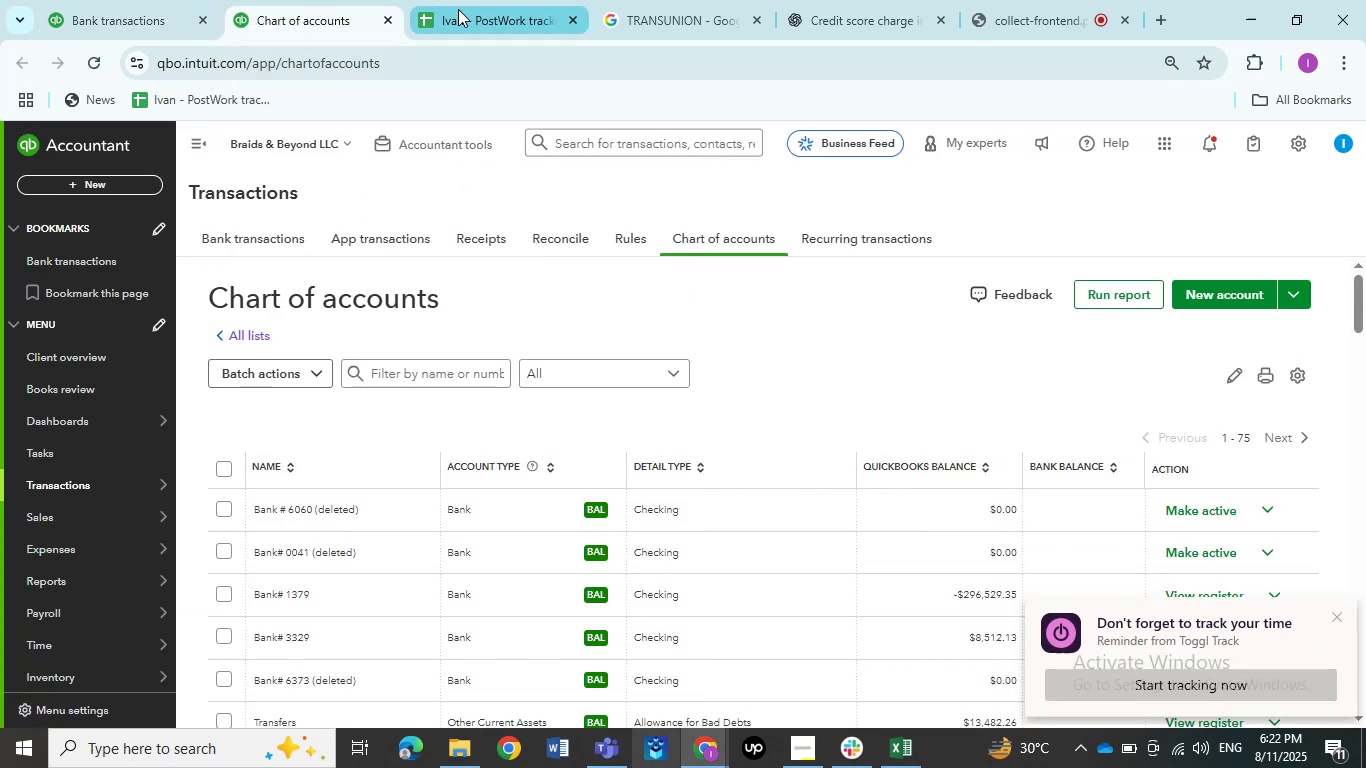 
left_click([506, 19])
 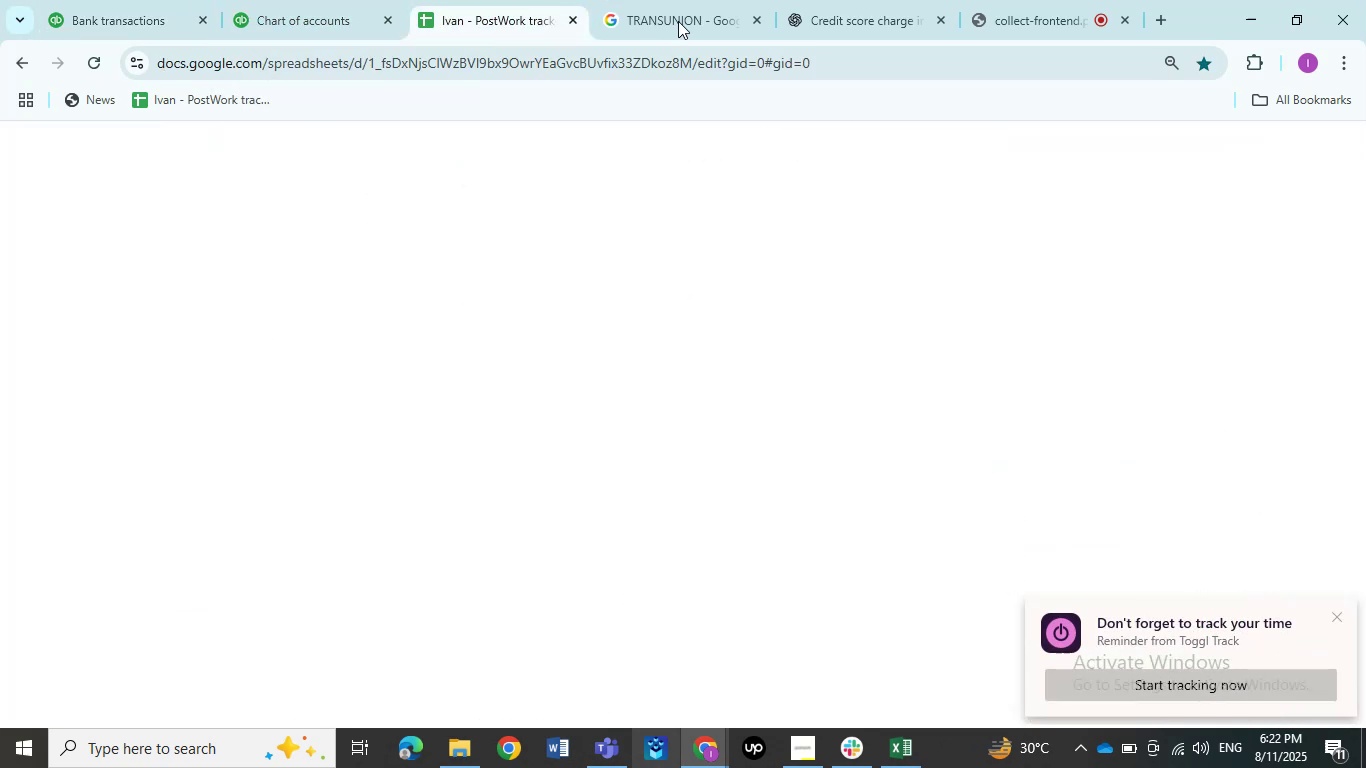 
left_click([678, 21])
 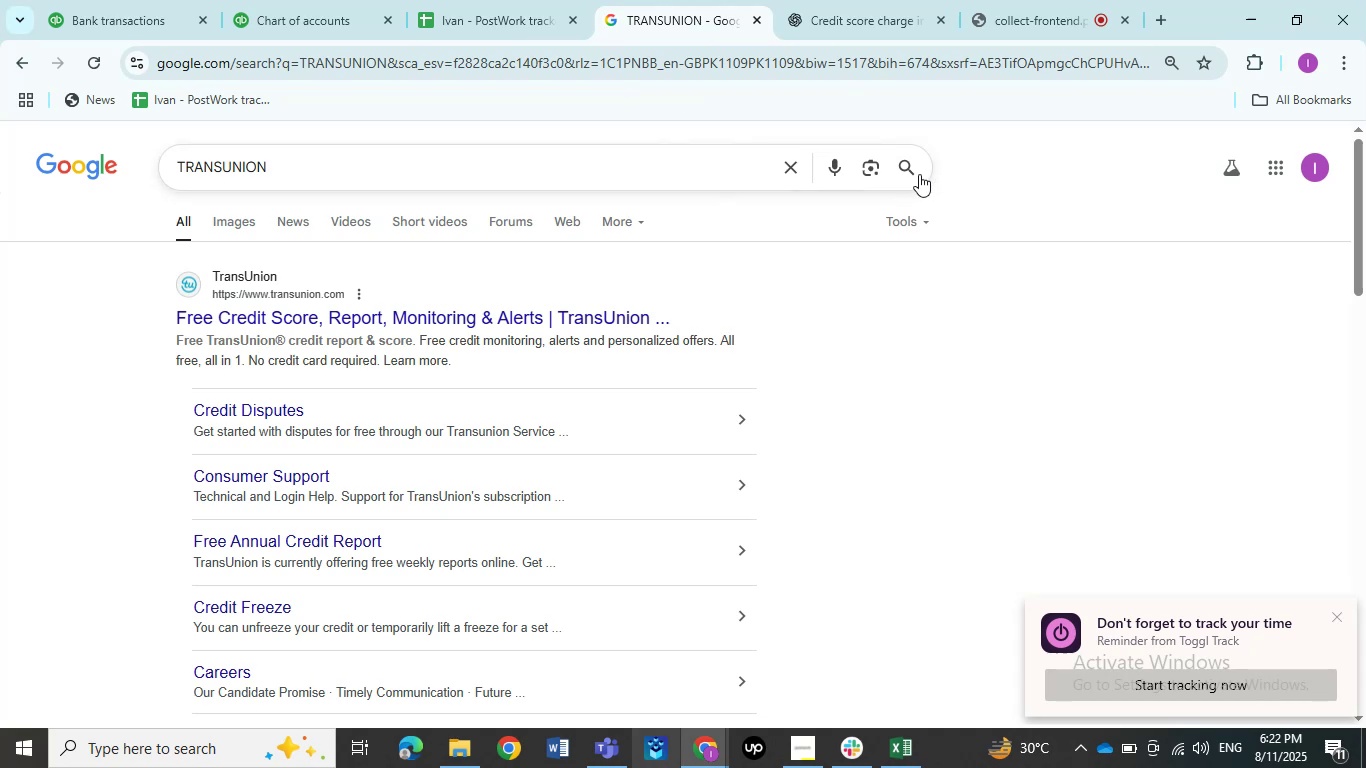 
left_click([908, 169])
 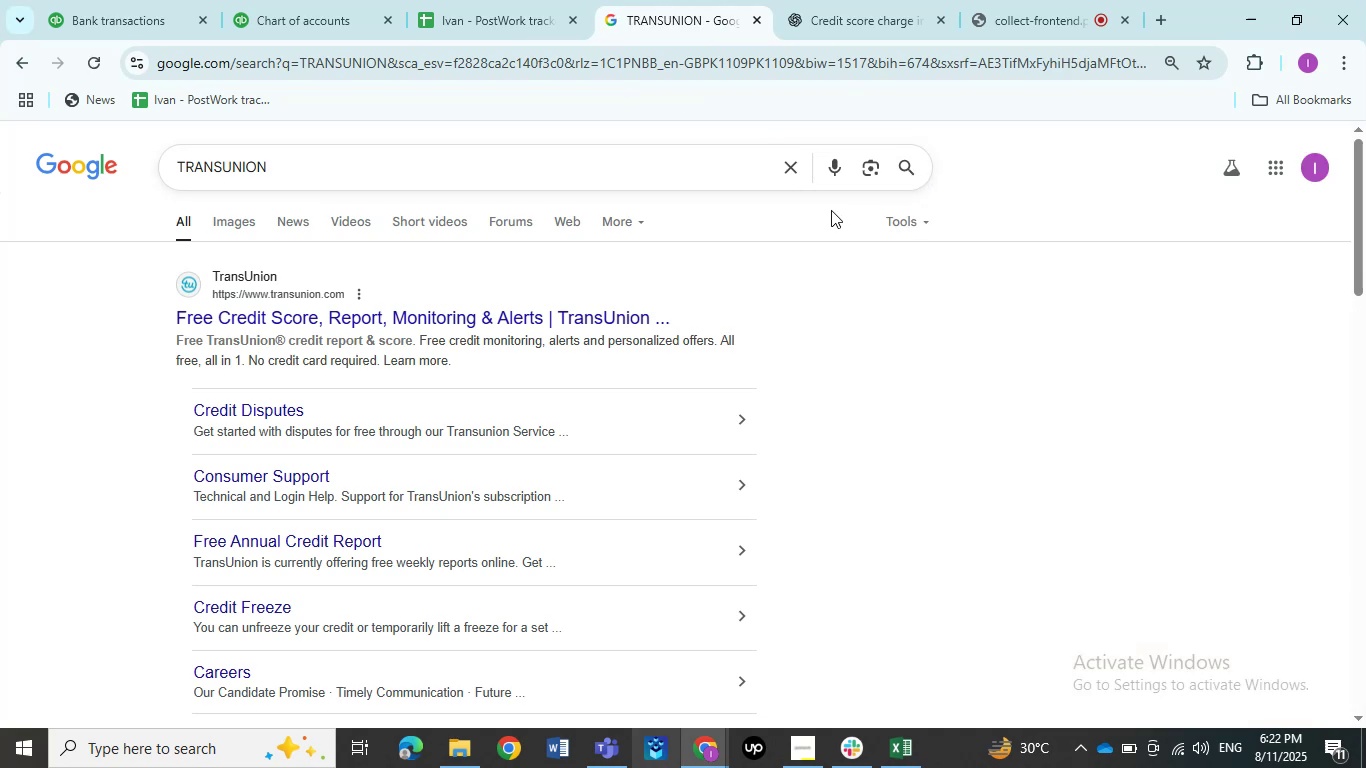 
wait(12.74)
 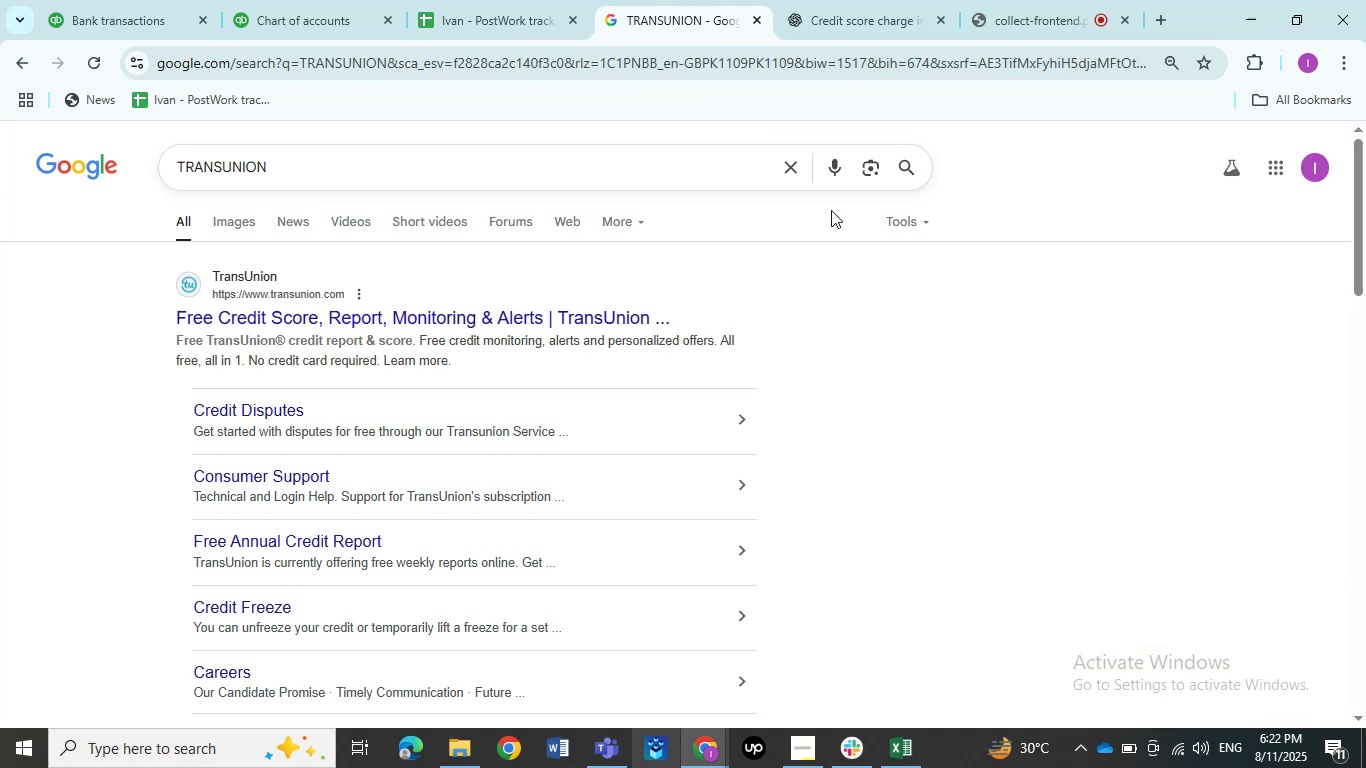 
left_click([1124, 450])
 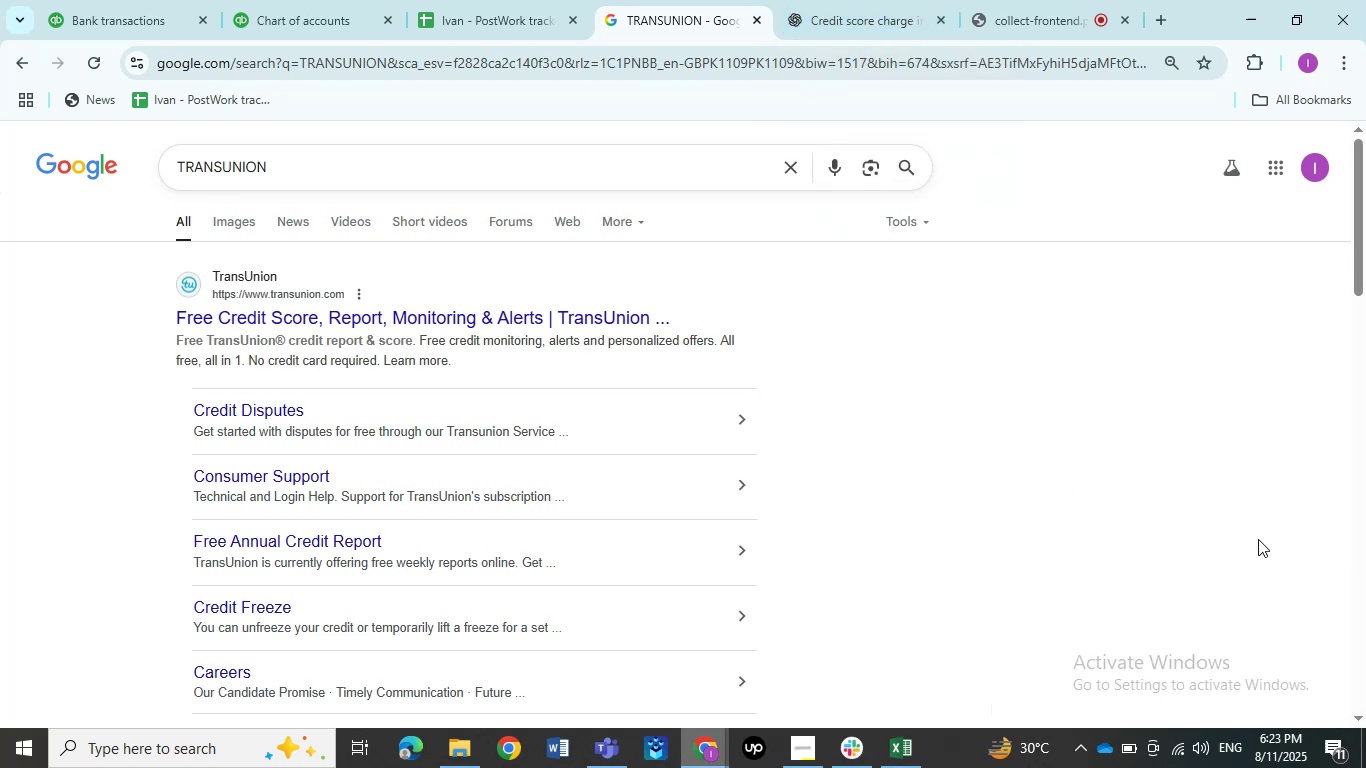 
wait(5.02)
 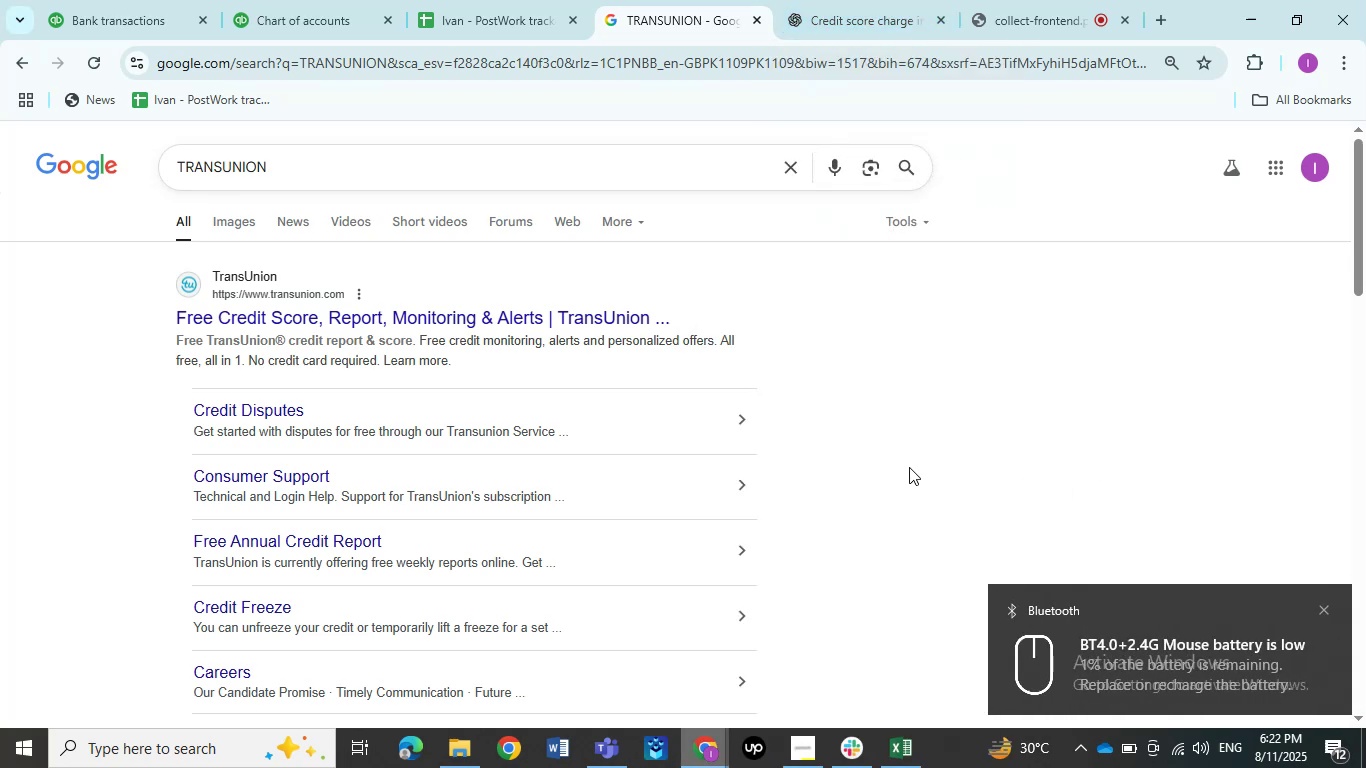 
left_click([117, 0])
 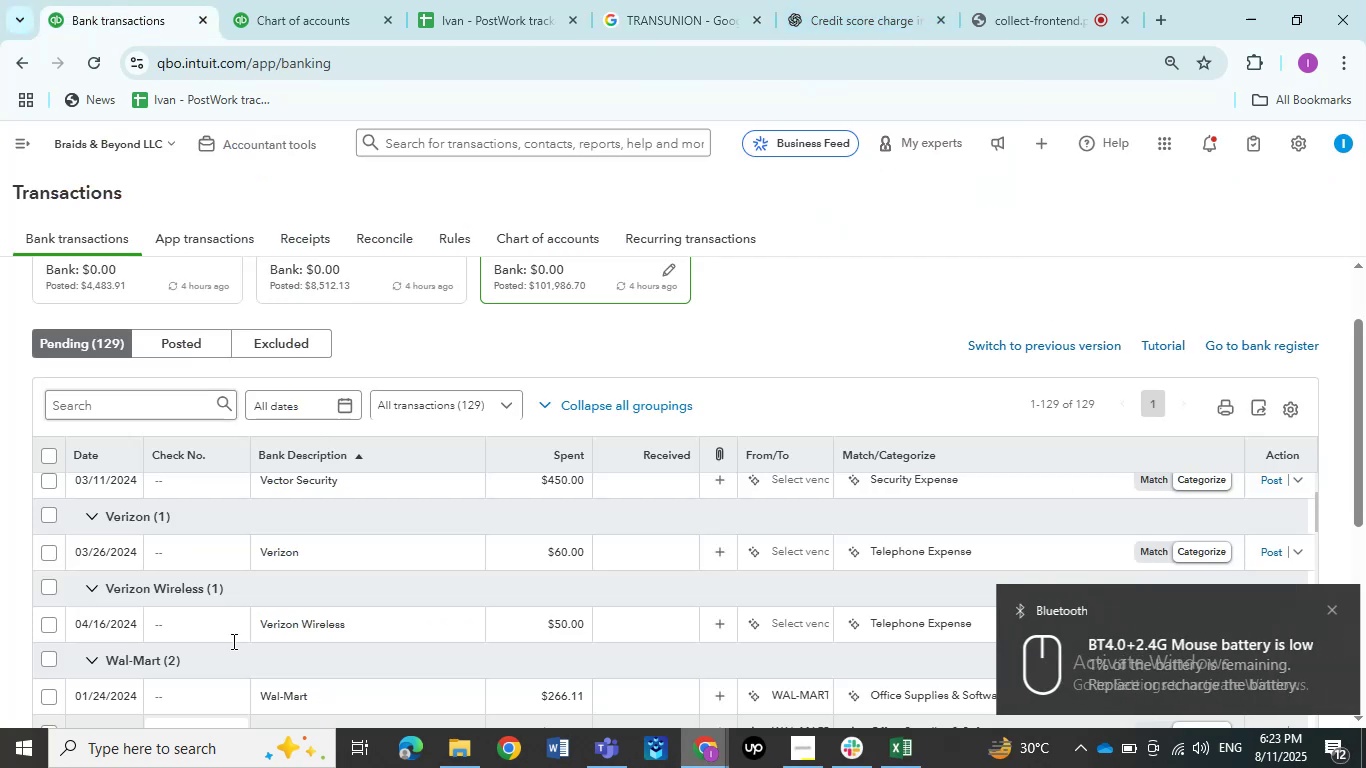 
scroll: coordinate [576, 539], scroll_direction: up, amount: 4.0
 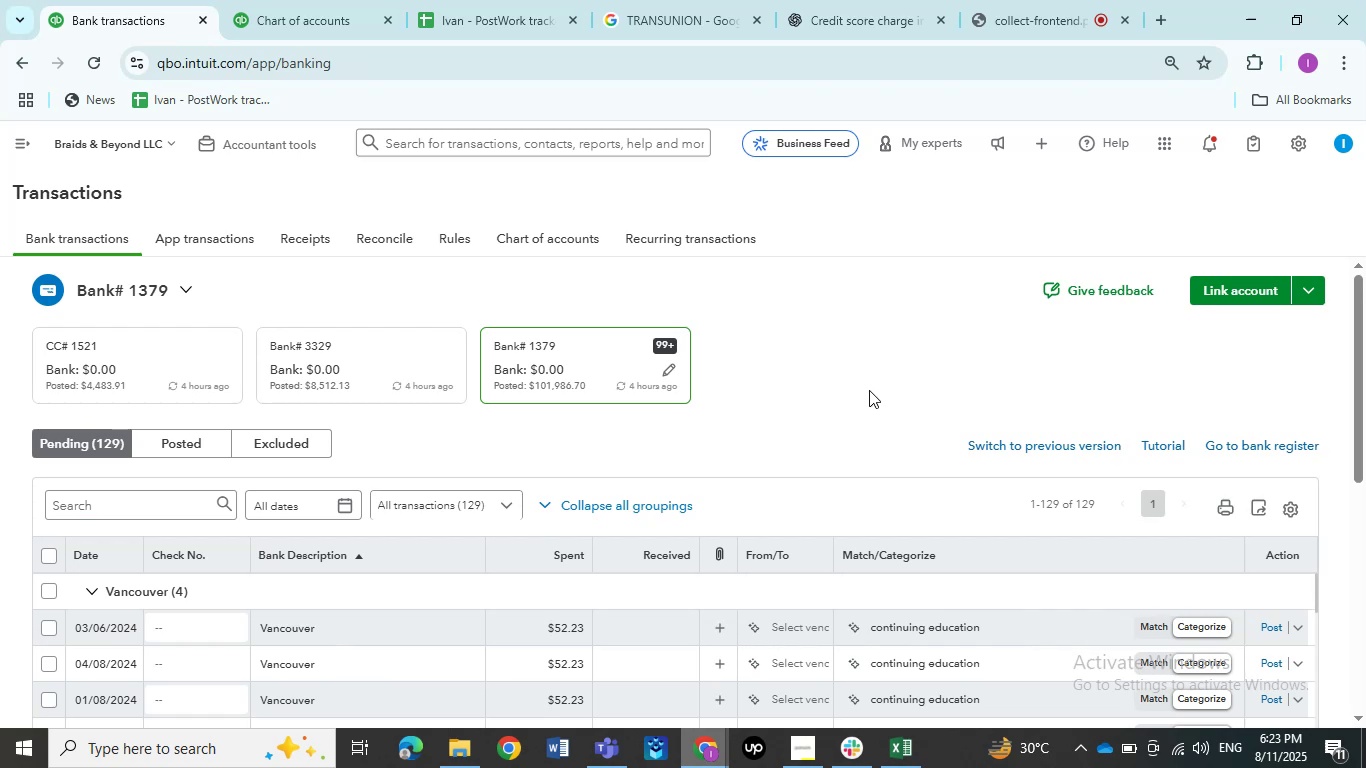 
wait(16.52)
 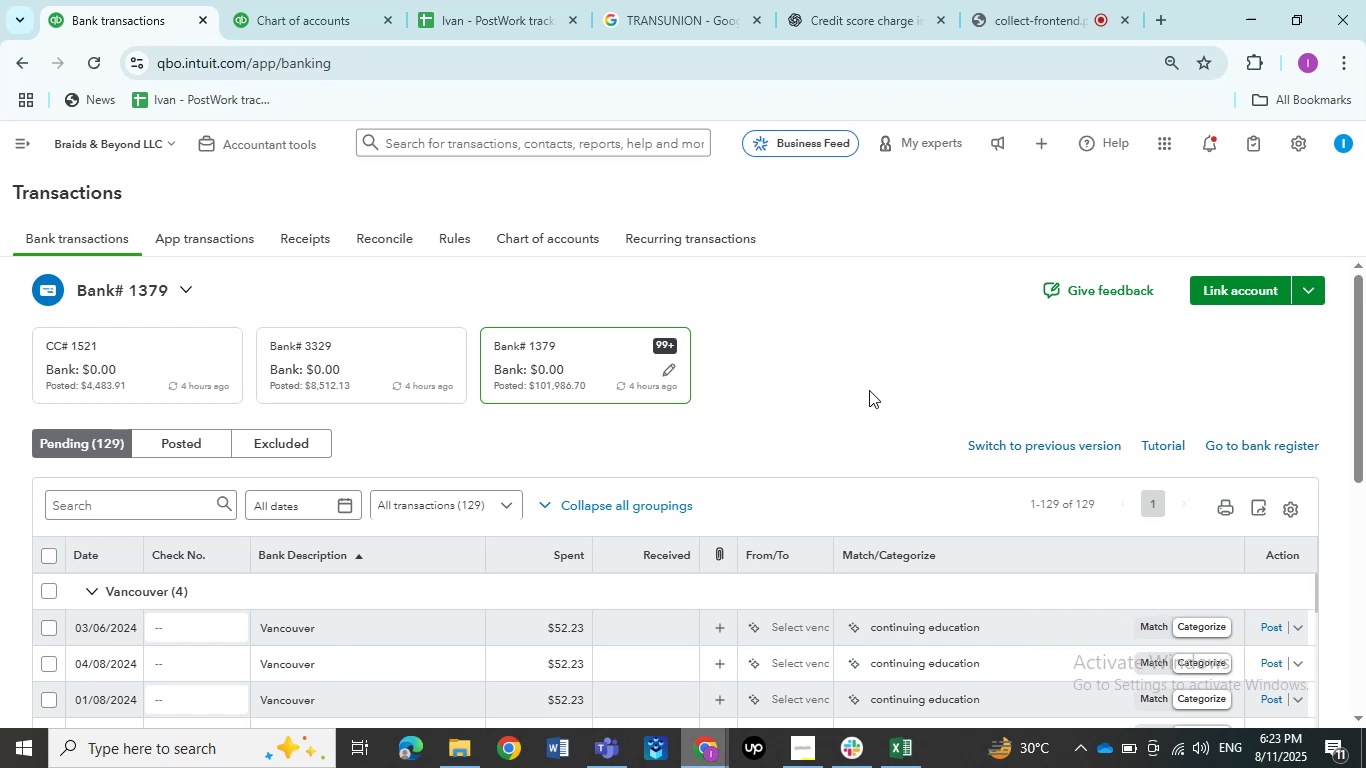 
scroll: coordinate [603, 509], scroll_direction: down, amount: 14.0
 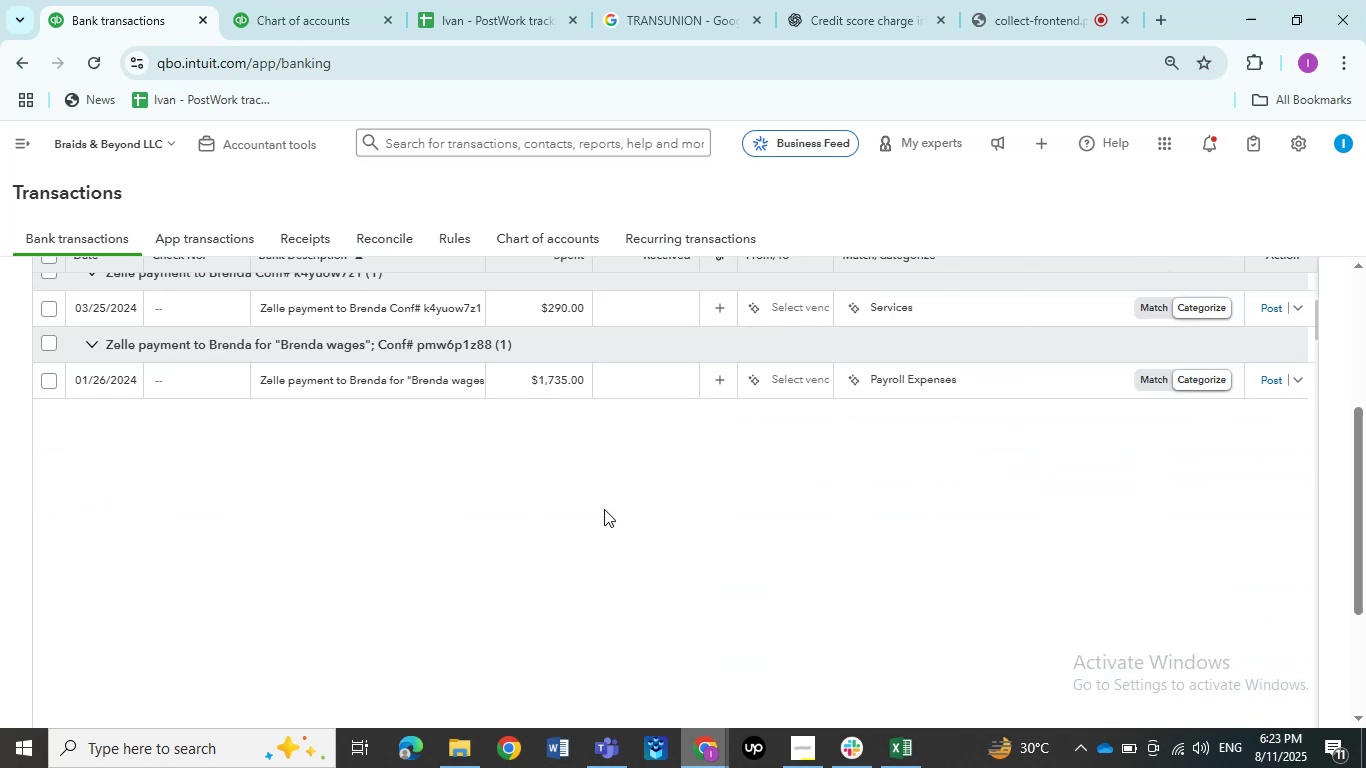 
scroll: coordinate [616, 534], scroll_direction: up, amount: 9.0
 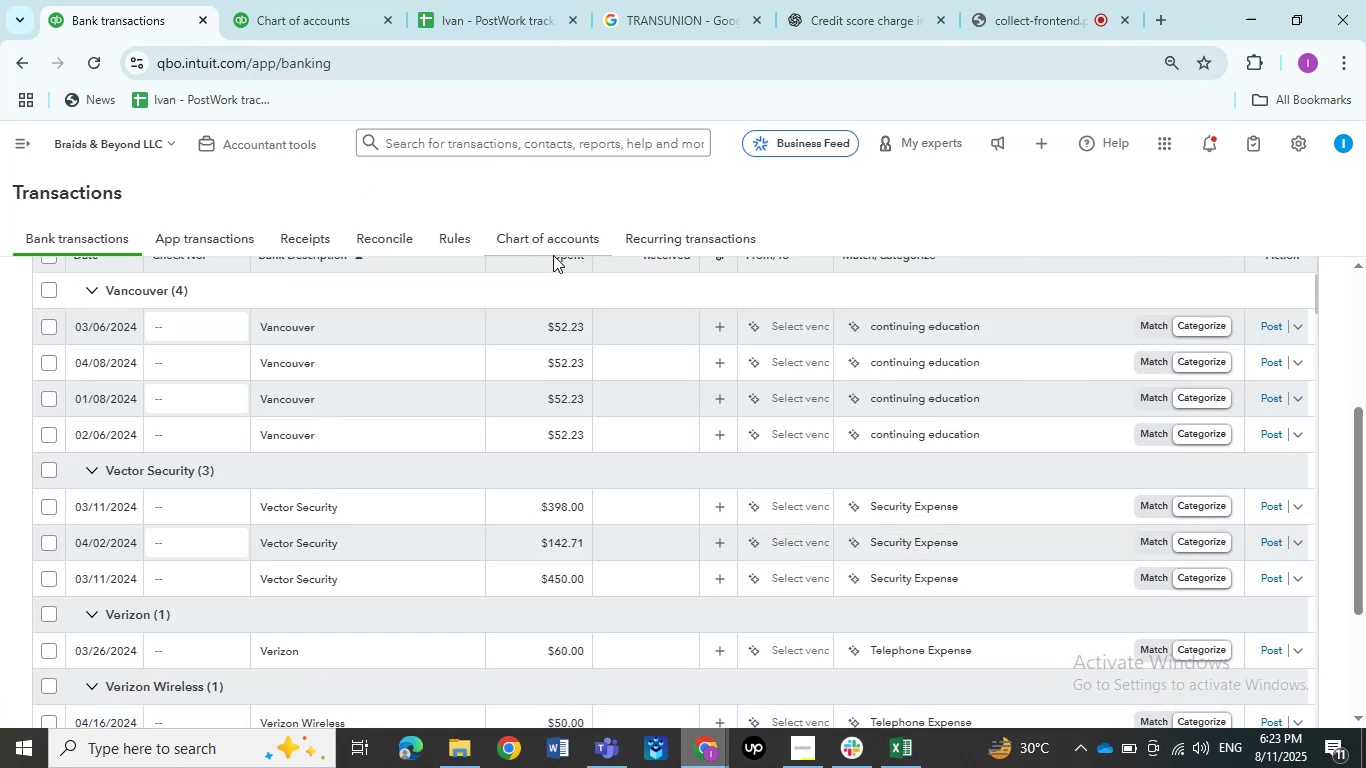 
wait(5.97)
 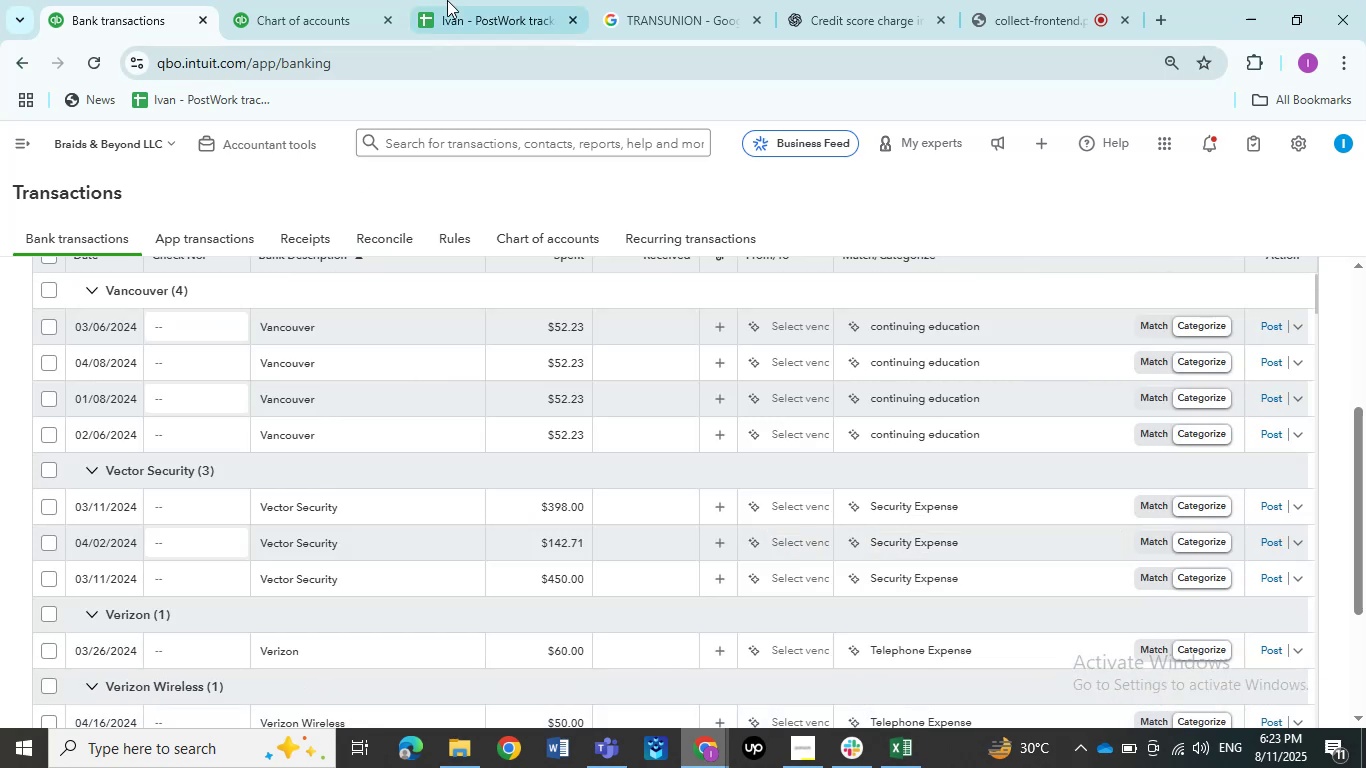 
scroll: coordinate [525, 453], scroll_direction: down, amount: 4.0
 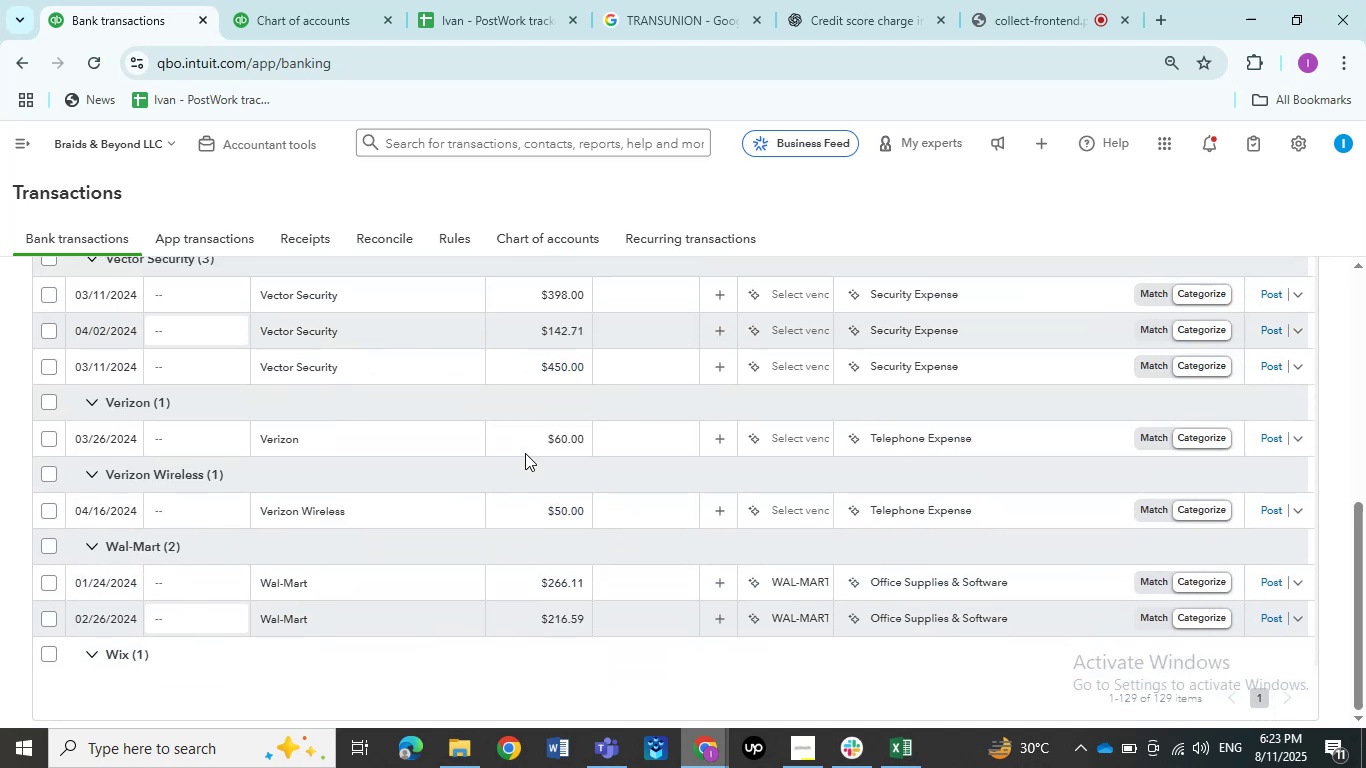 
scroll: coordinate [726, 481], scroll_direction: up, amount: 8.0
 